 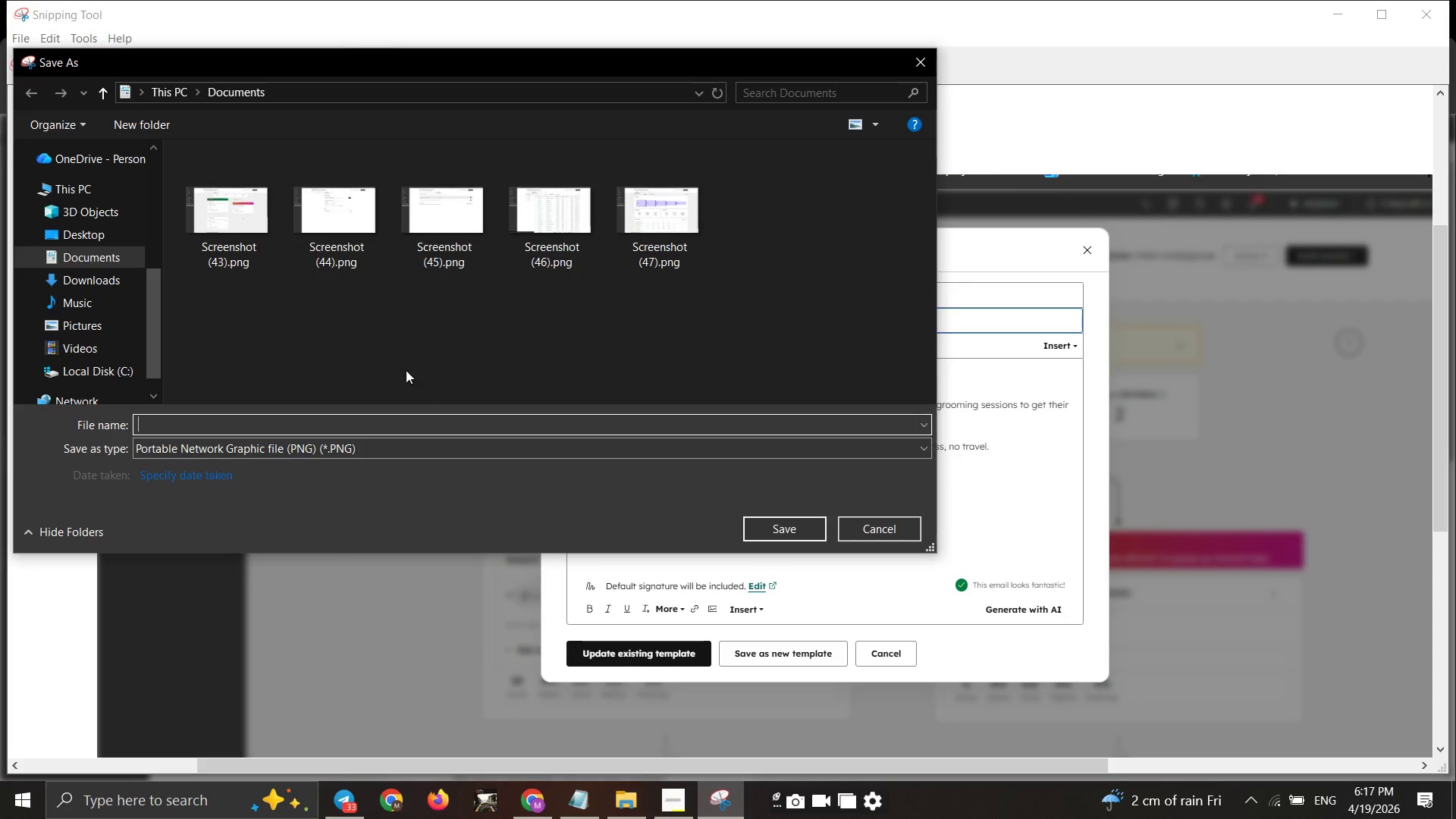 
key(Control+V)
 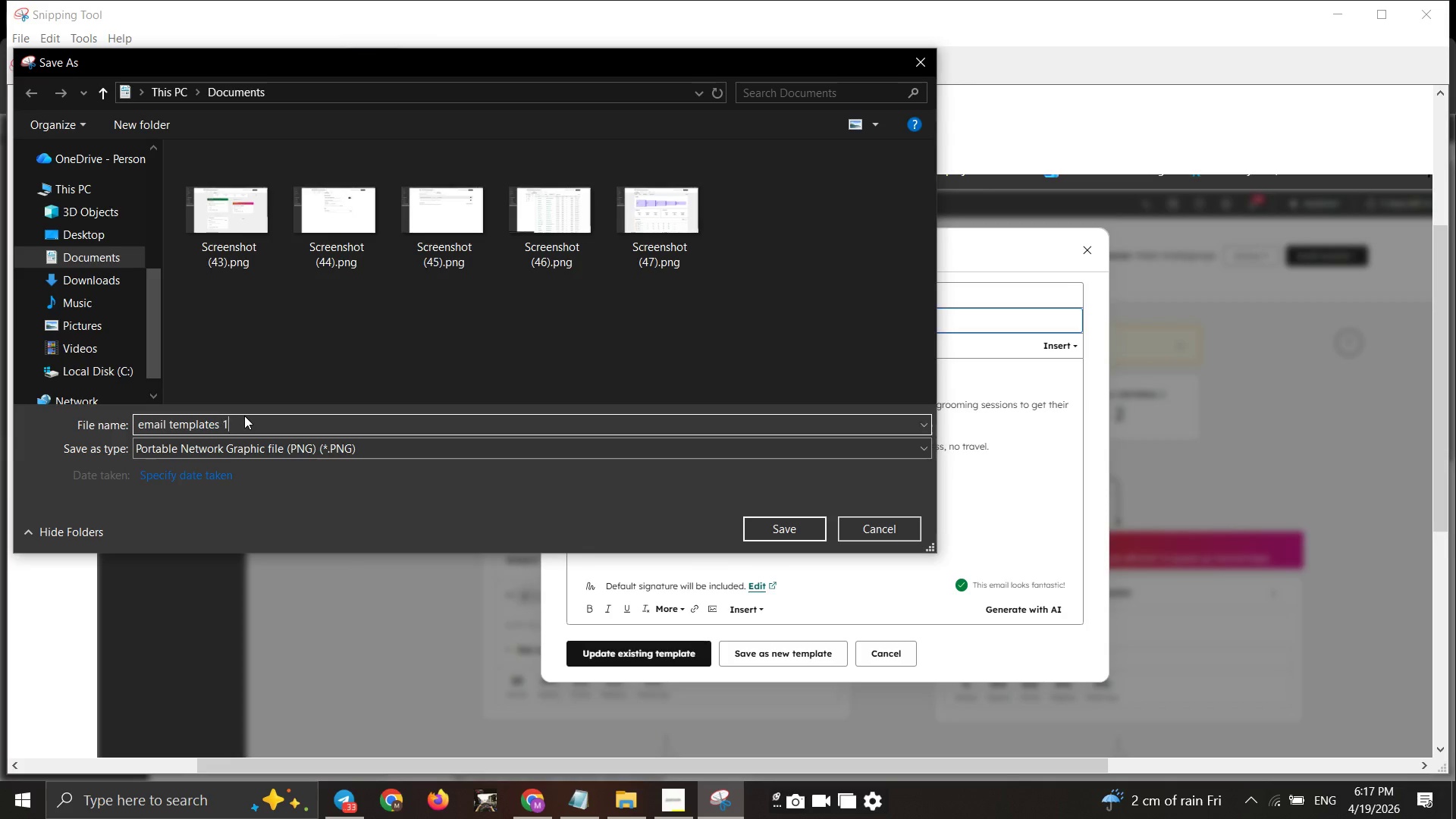 
key(1)
 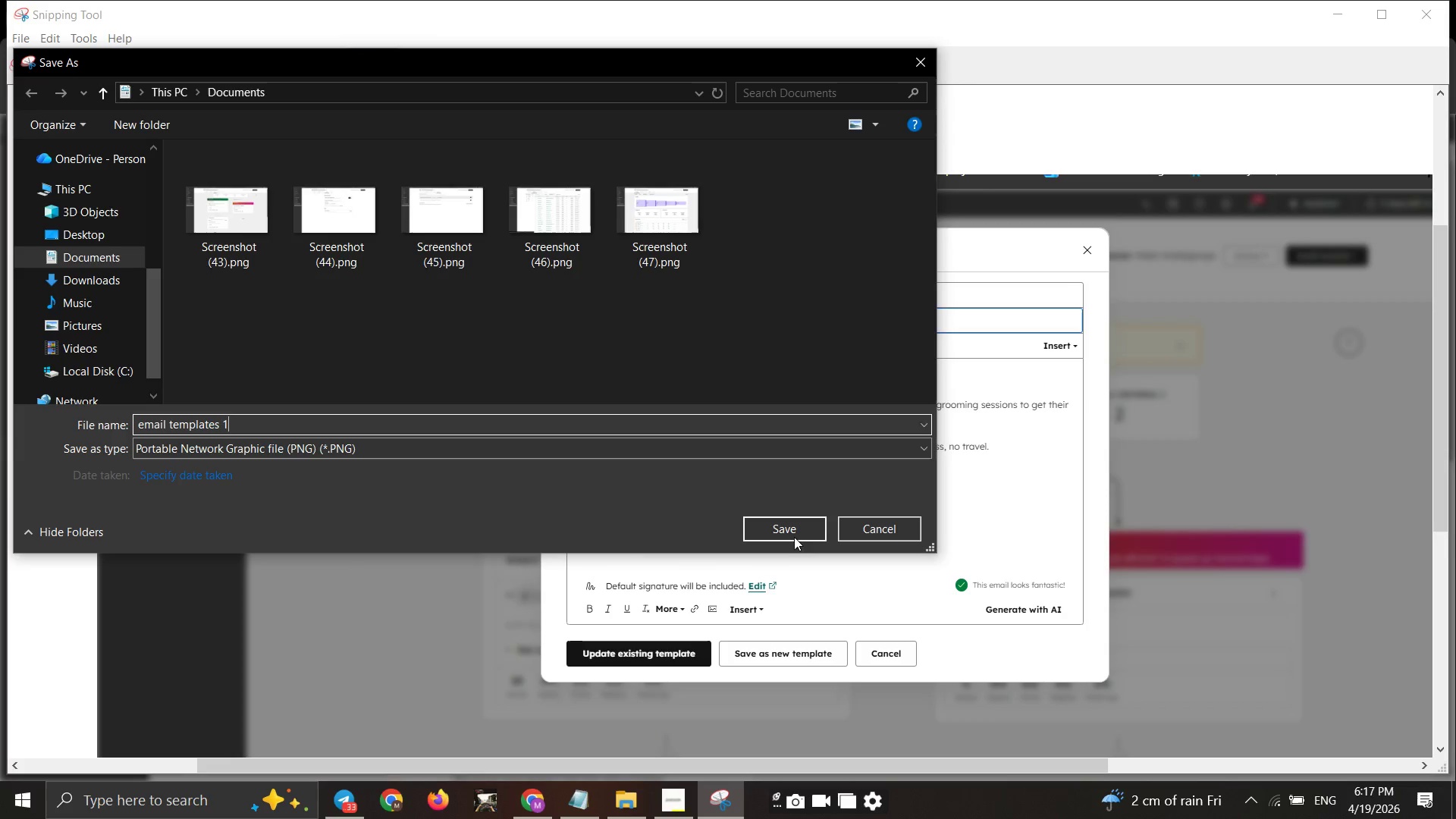 
left_click([794, 528])
 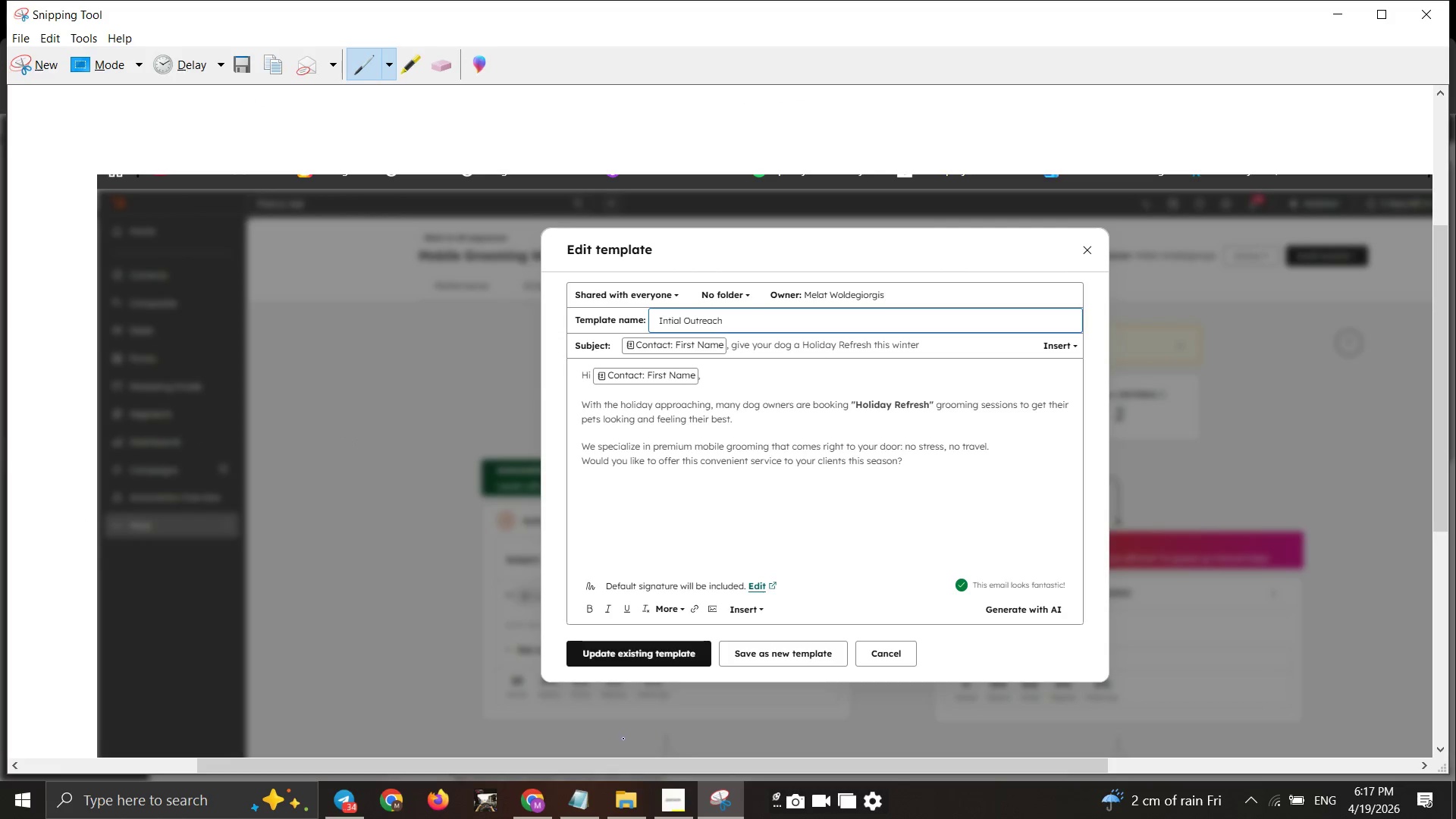 
left_click([541, 810])
 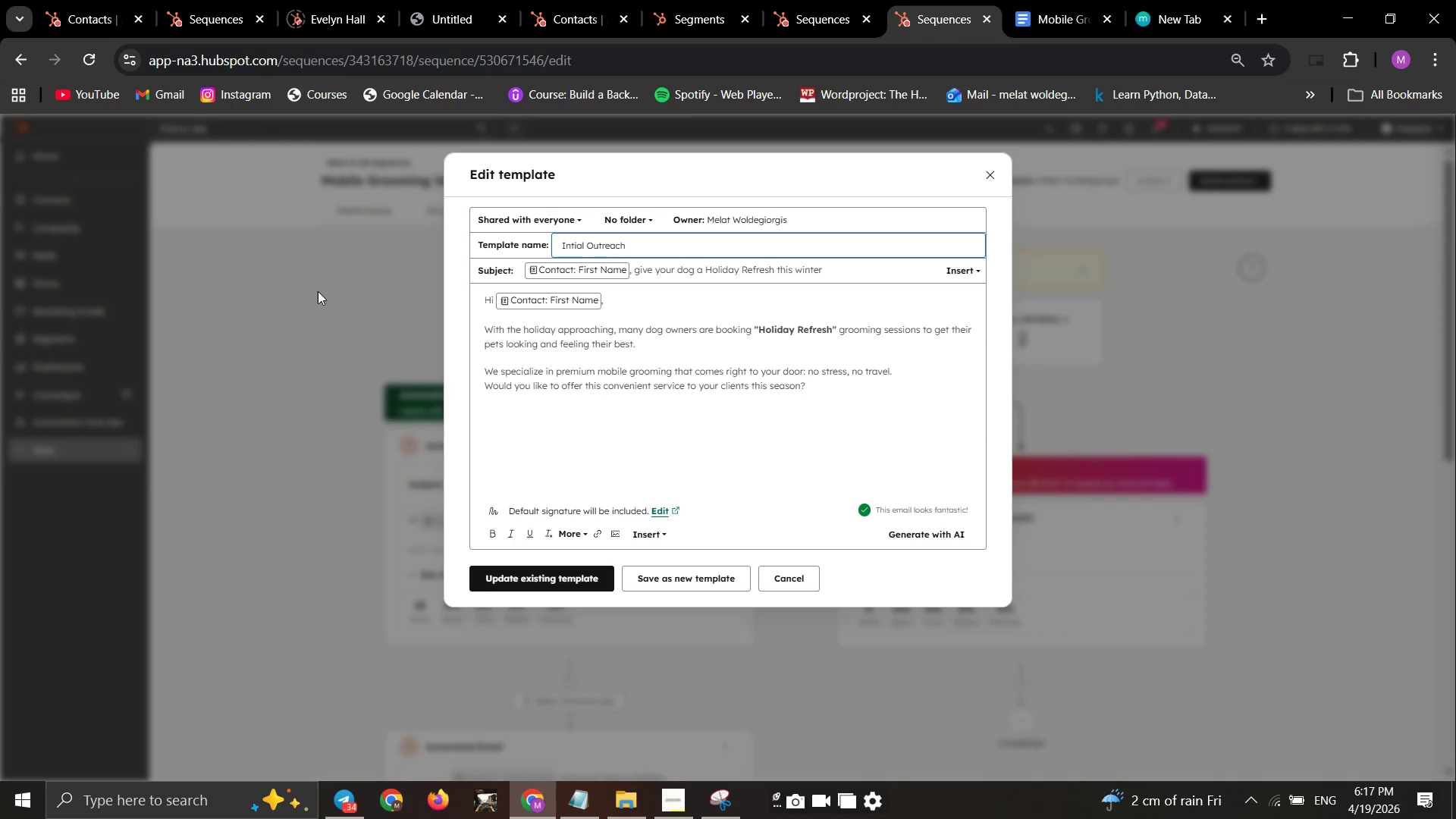 
left_click([318, 291])
 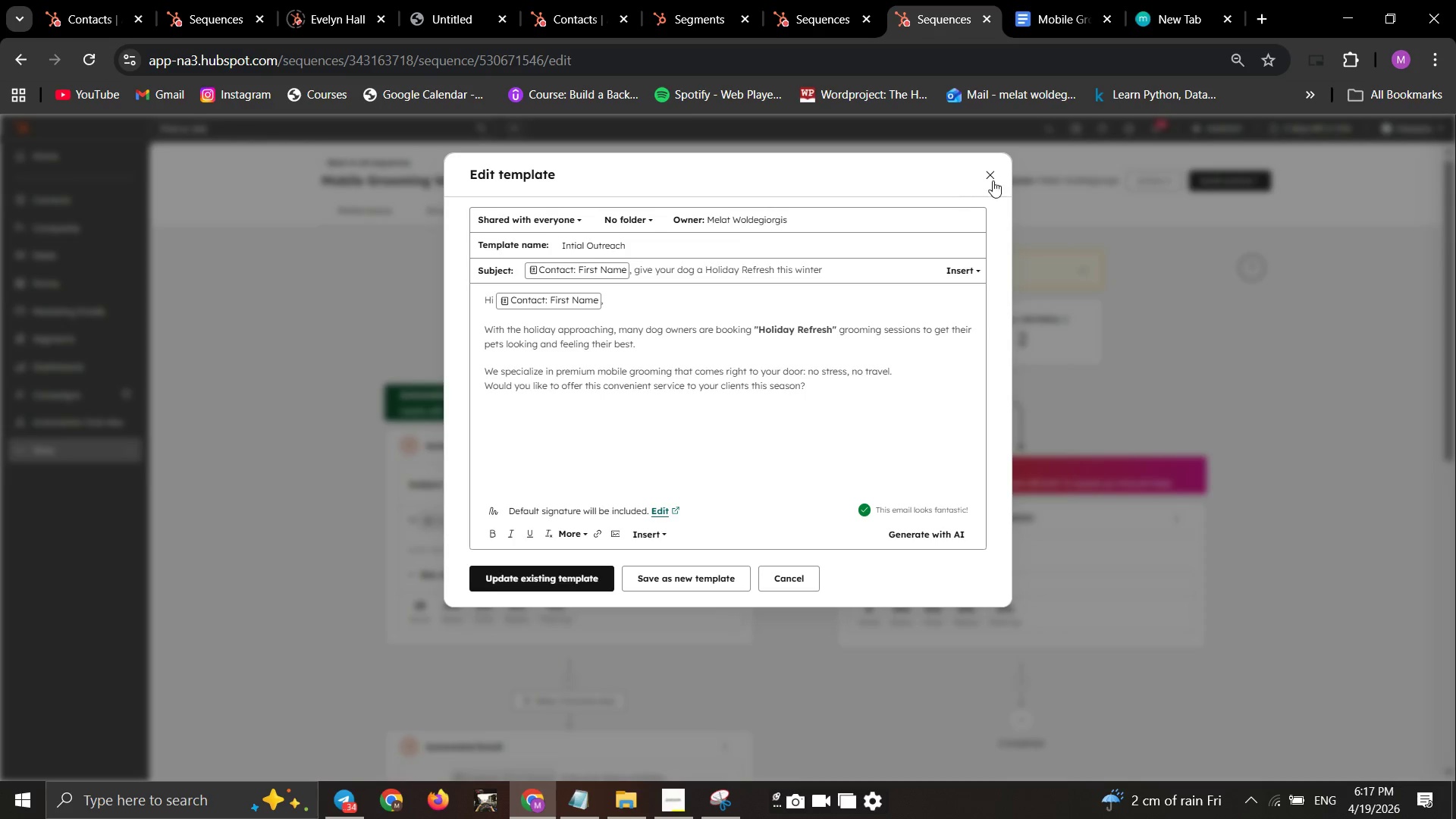 
left_click([993, 180])
 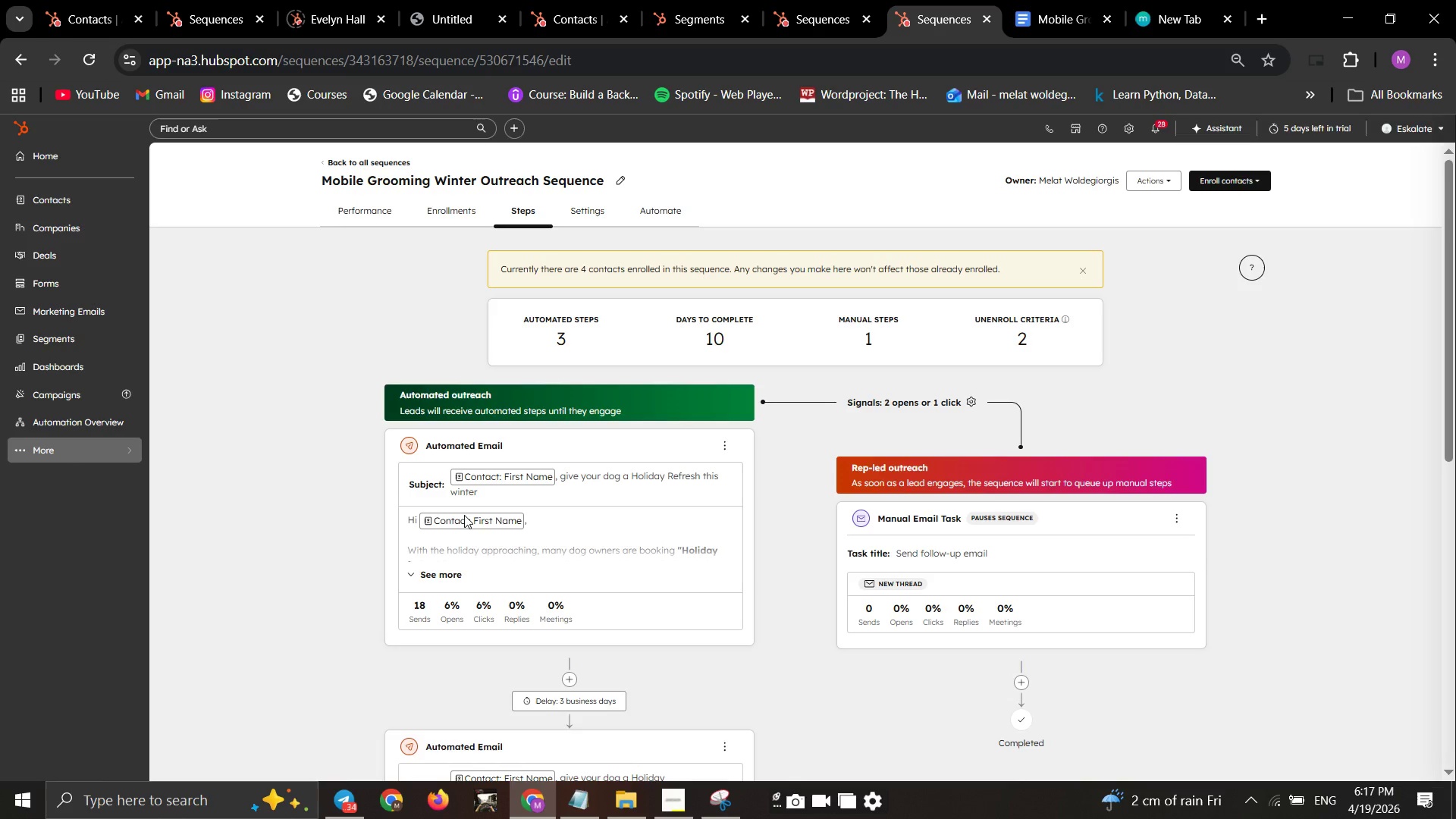 
scroll: coordinate [469, 516], scroll_direction: none, amount: 0.0
 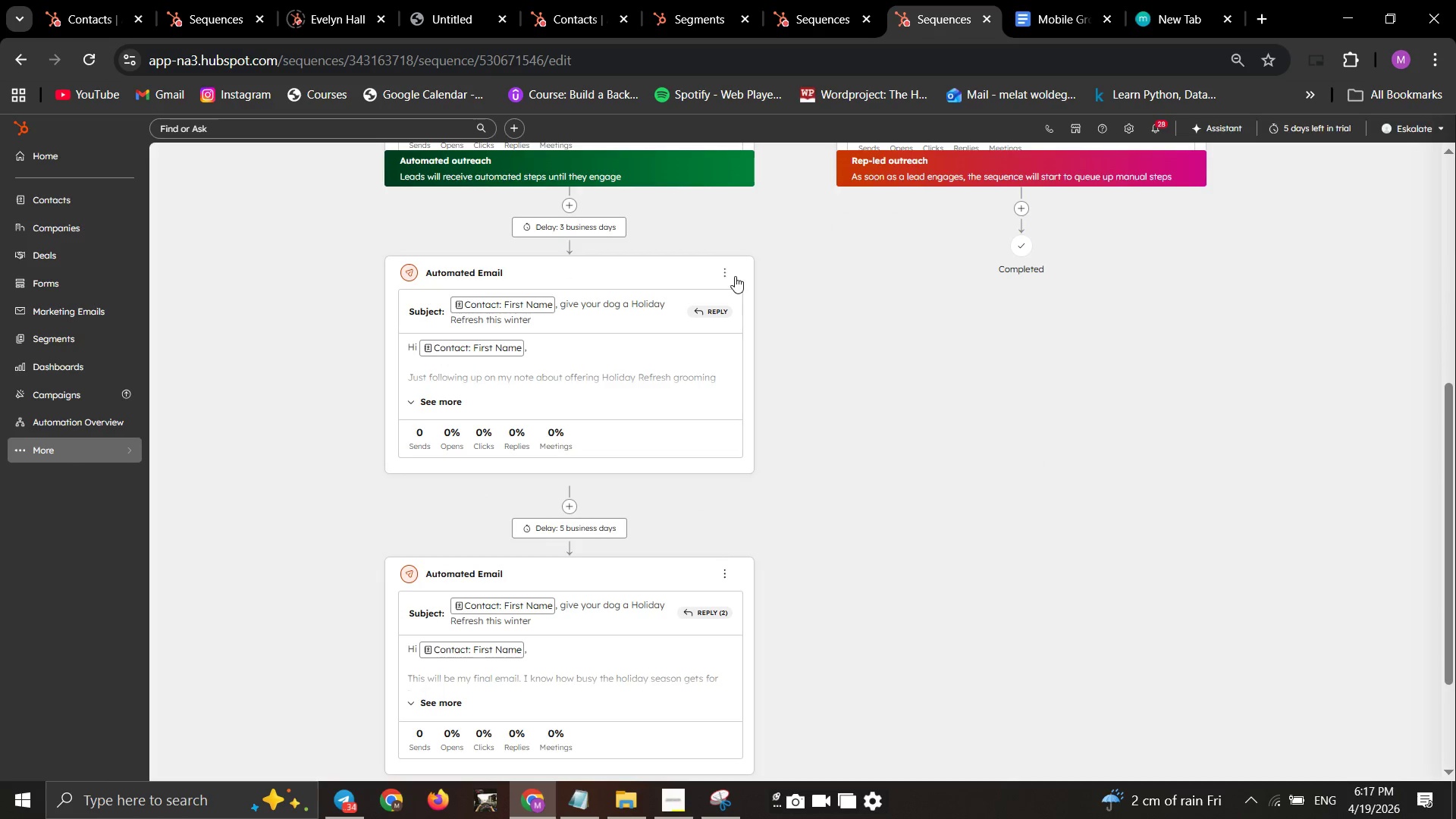 
left_click([725, 271])
 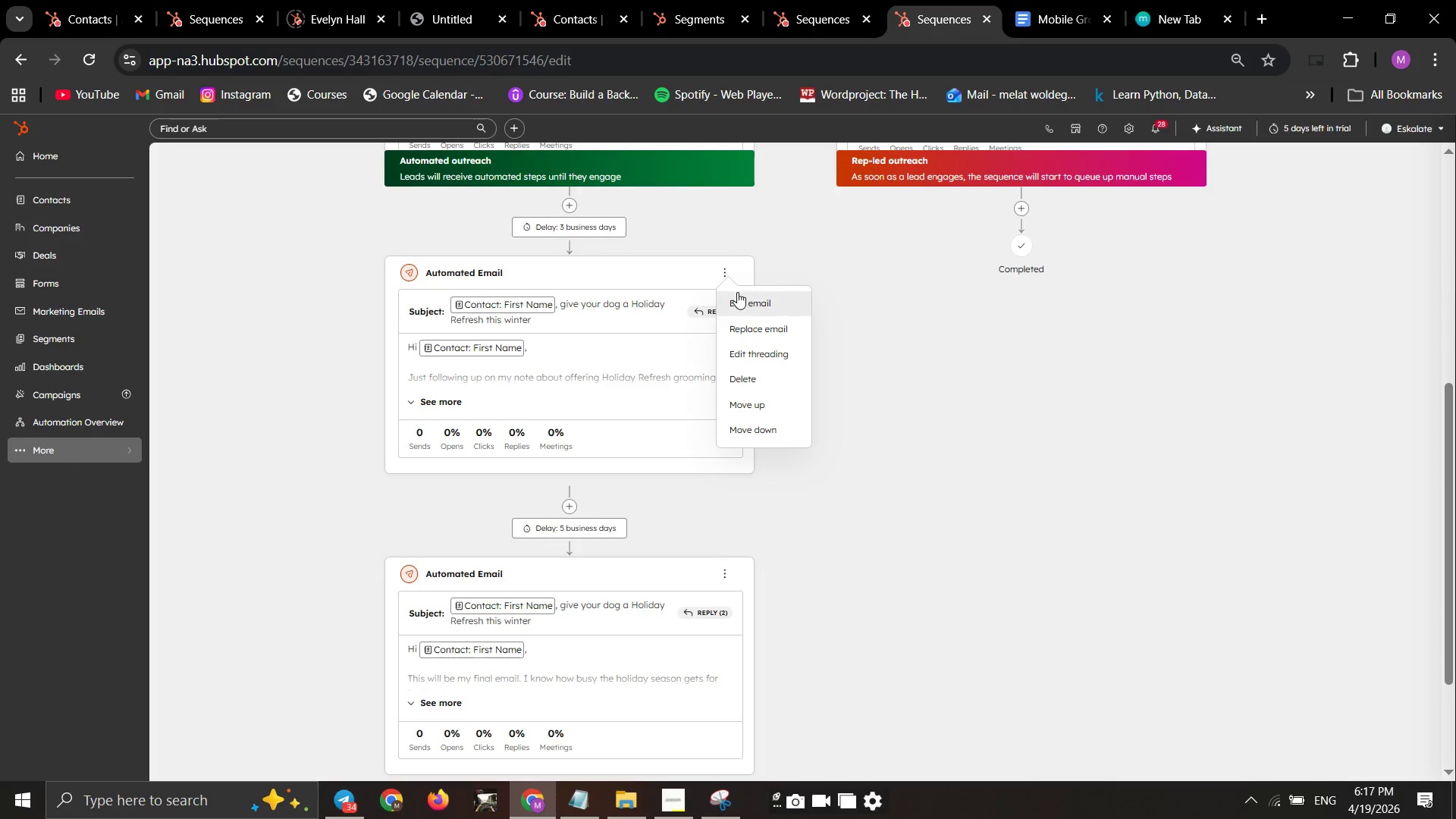 
left_click([737, 292])
 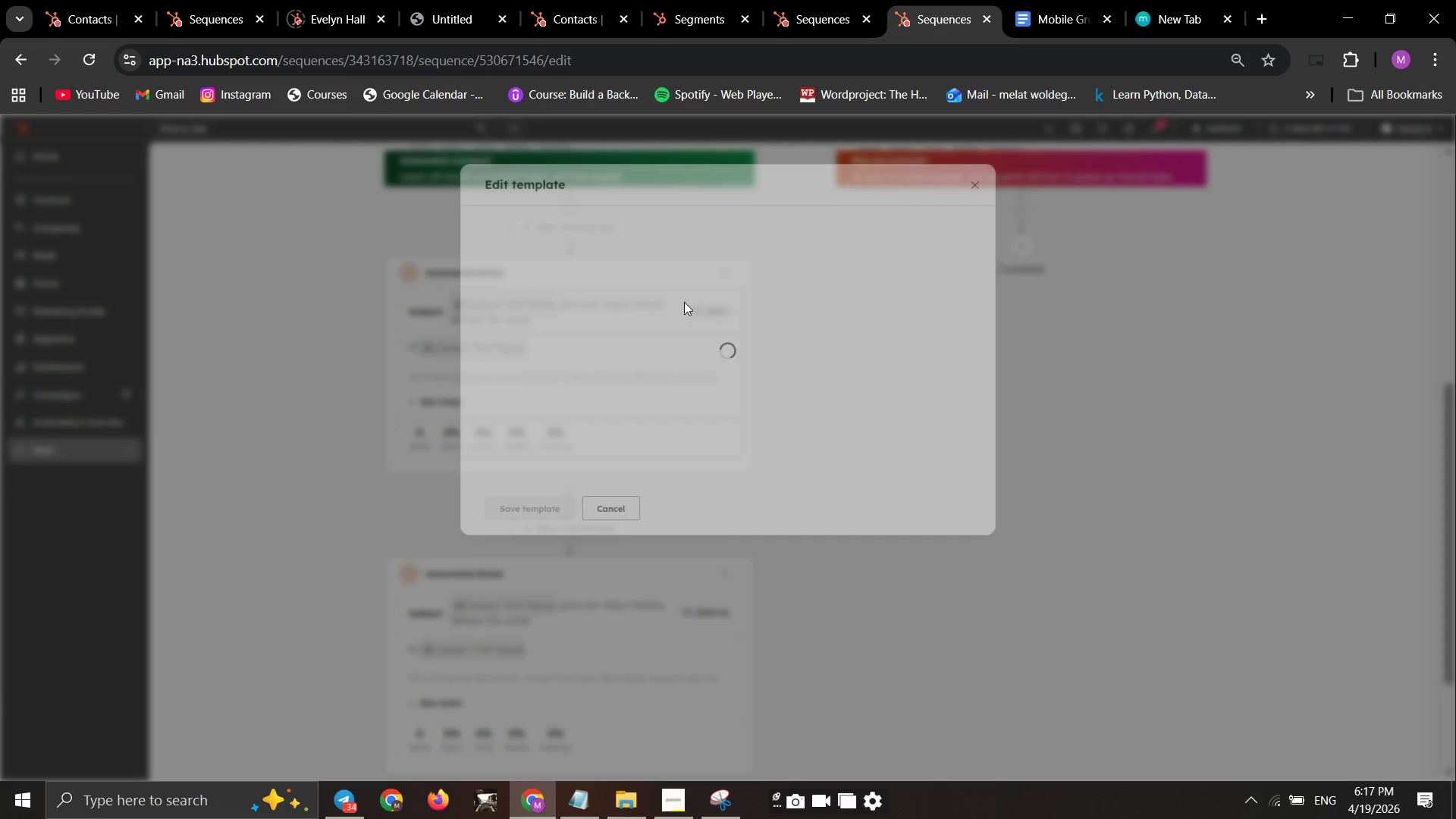 
key(Control+Shift+Minus)
 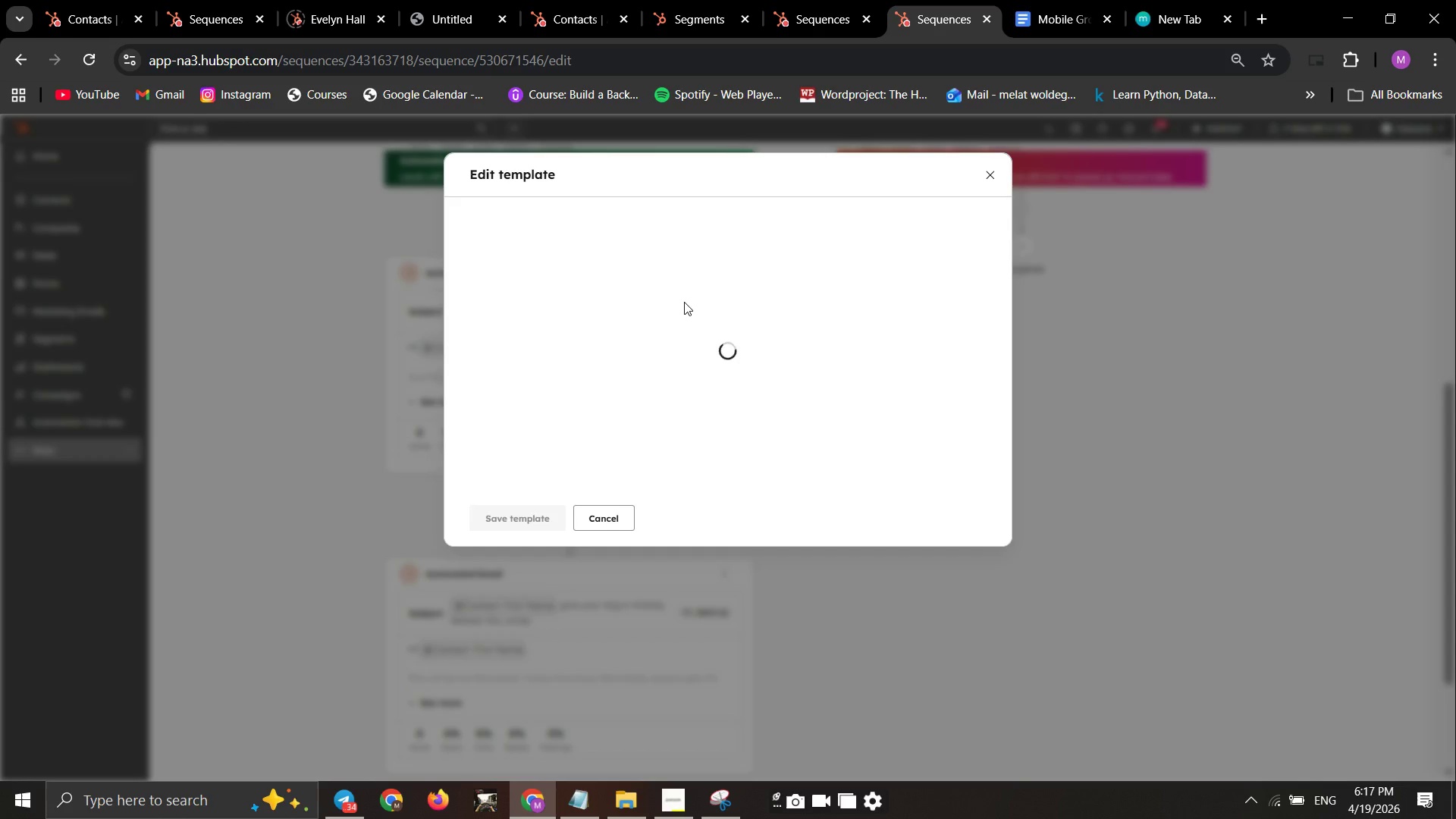 
key(Control+Shift+Minus)
 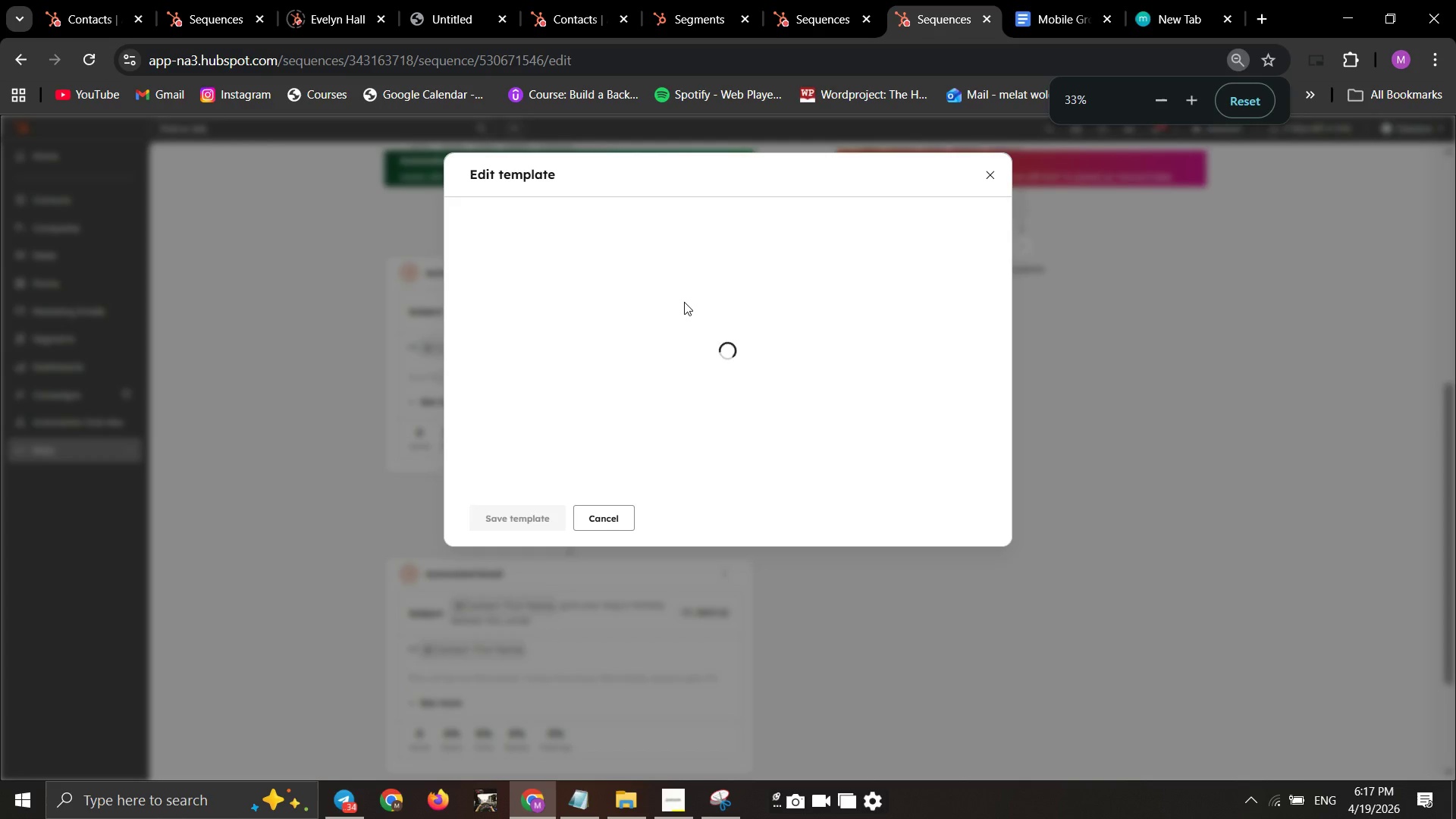 
key(Control+Shift+Minus)
 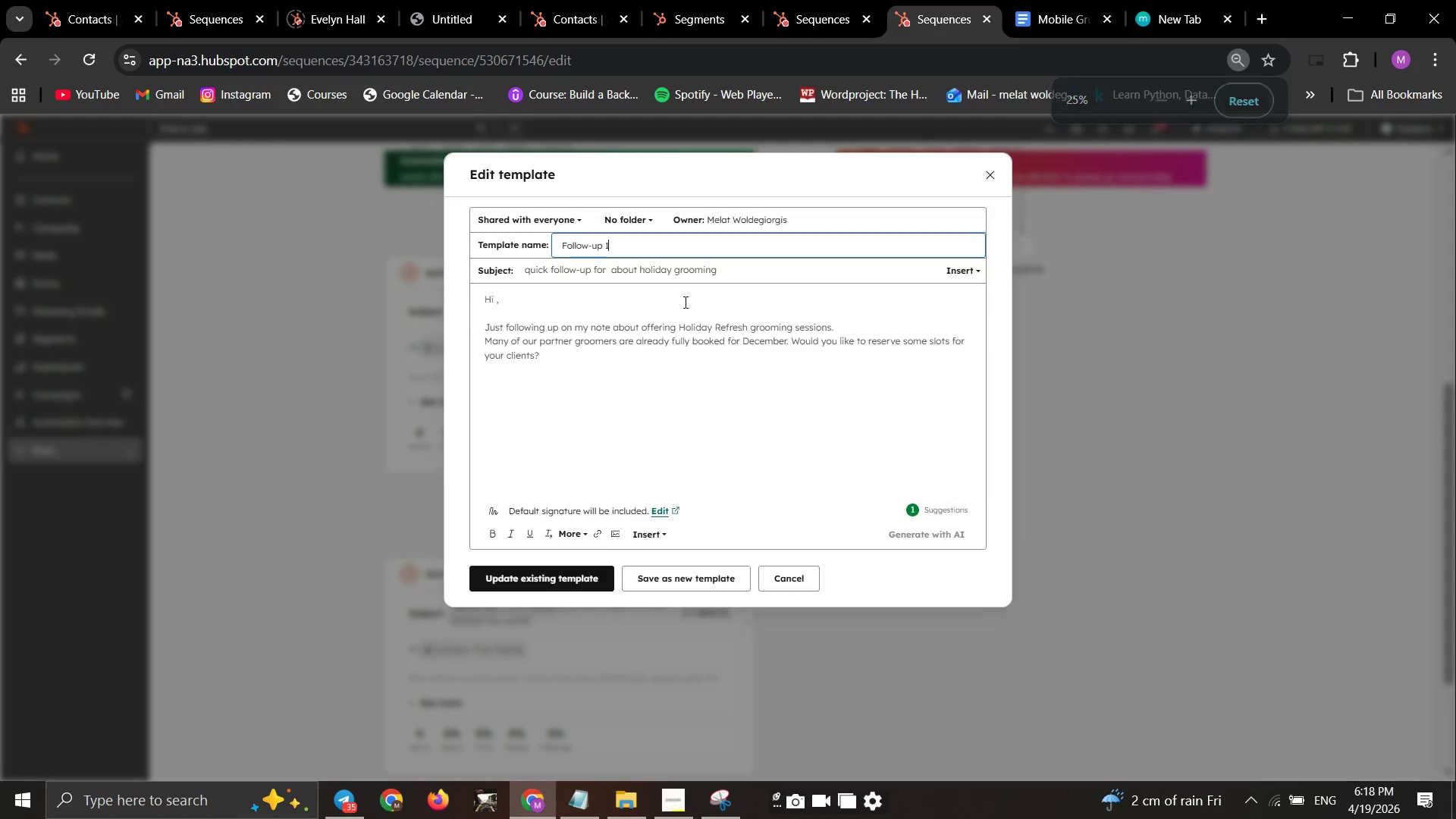 
key(Control+Shift+Minus)
 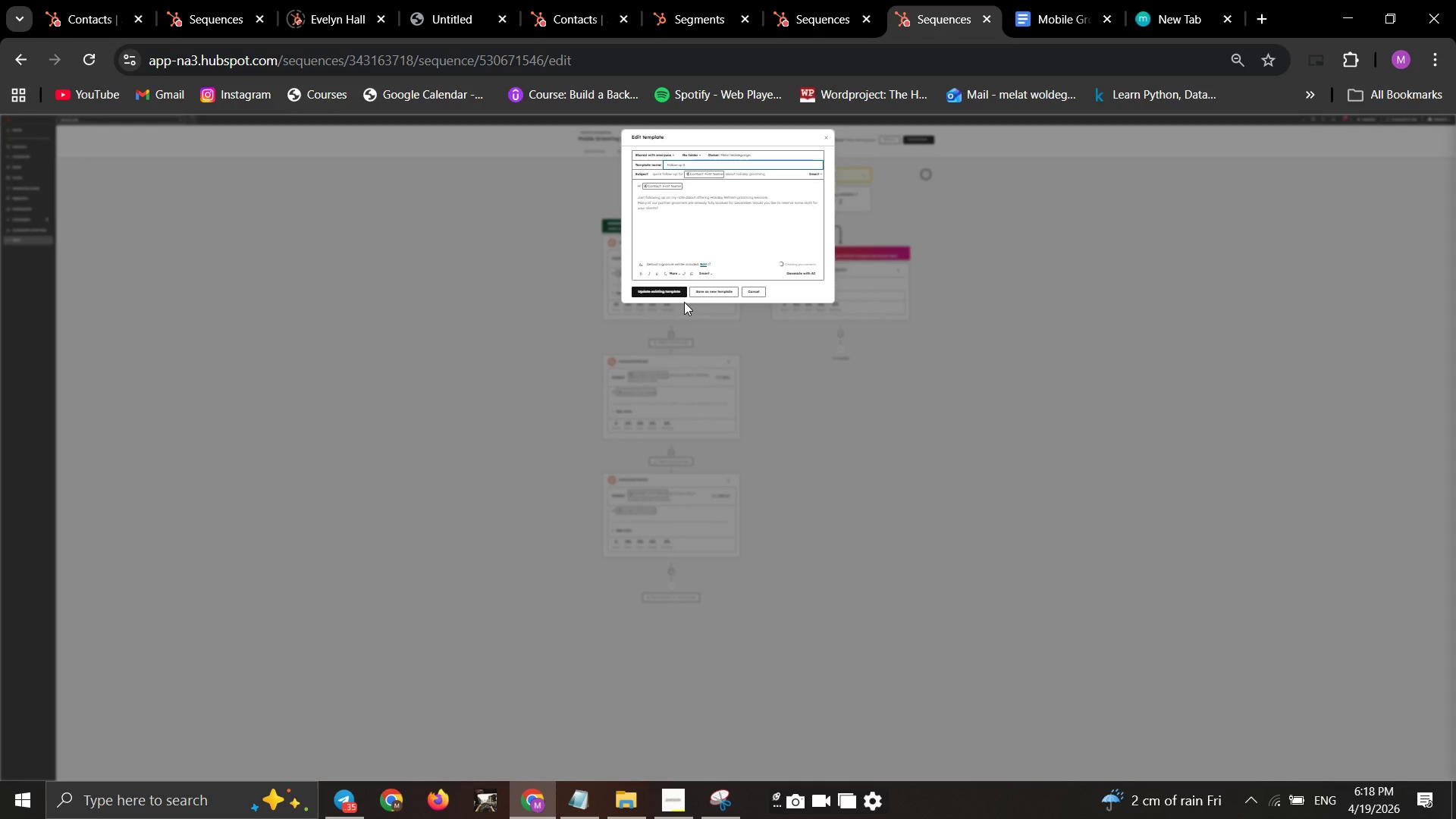 
key(Control+Shift+Equal)
 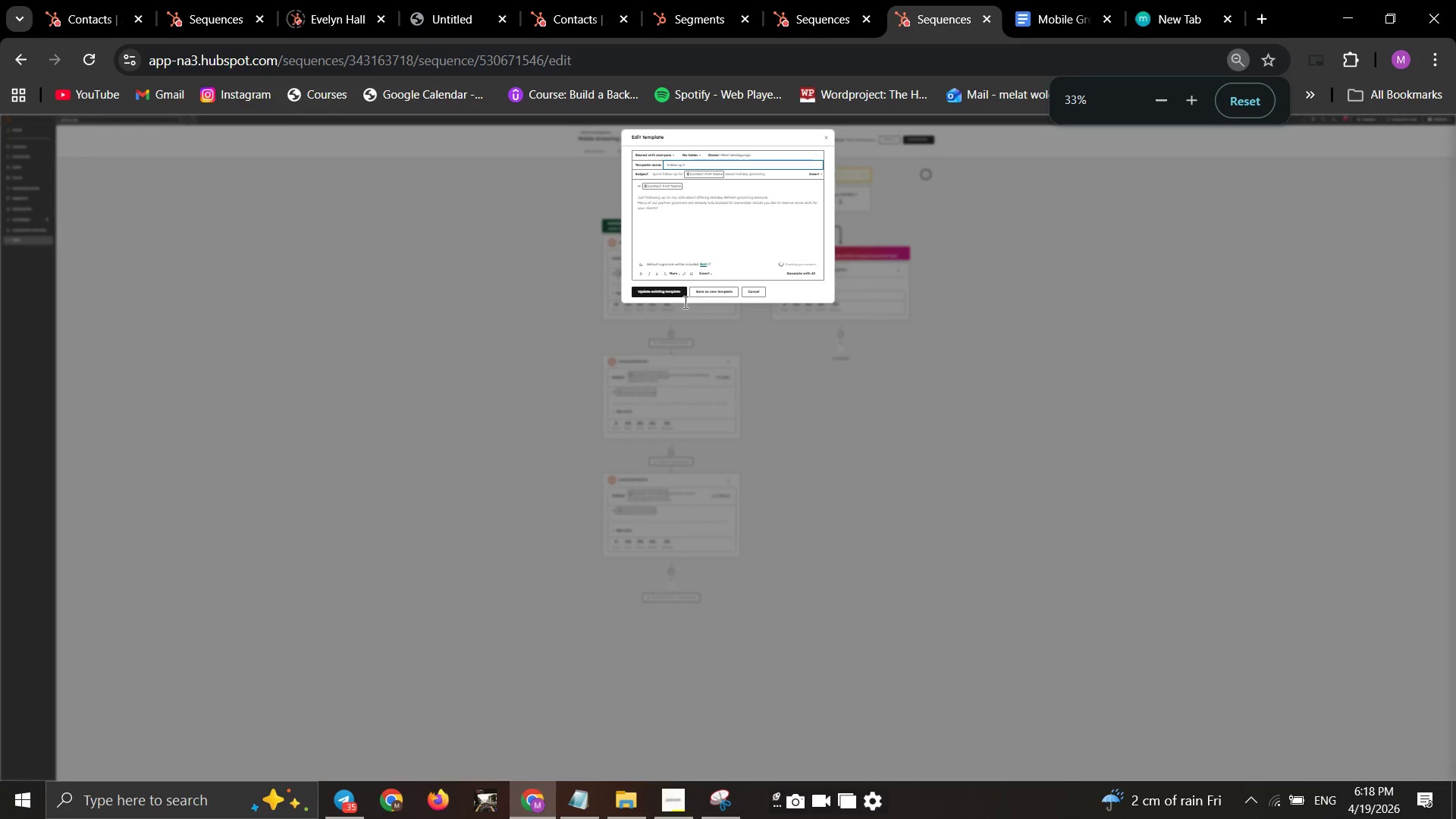 
key(Control+Shift+Equal)
 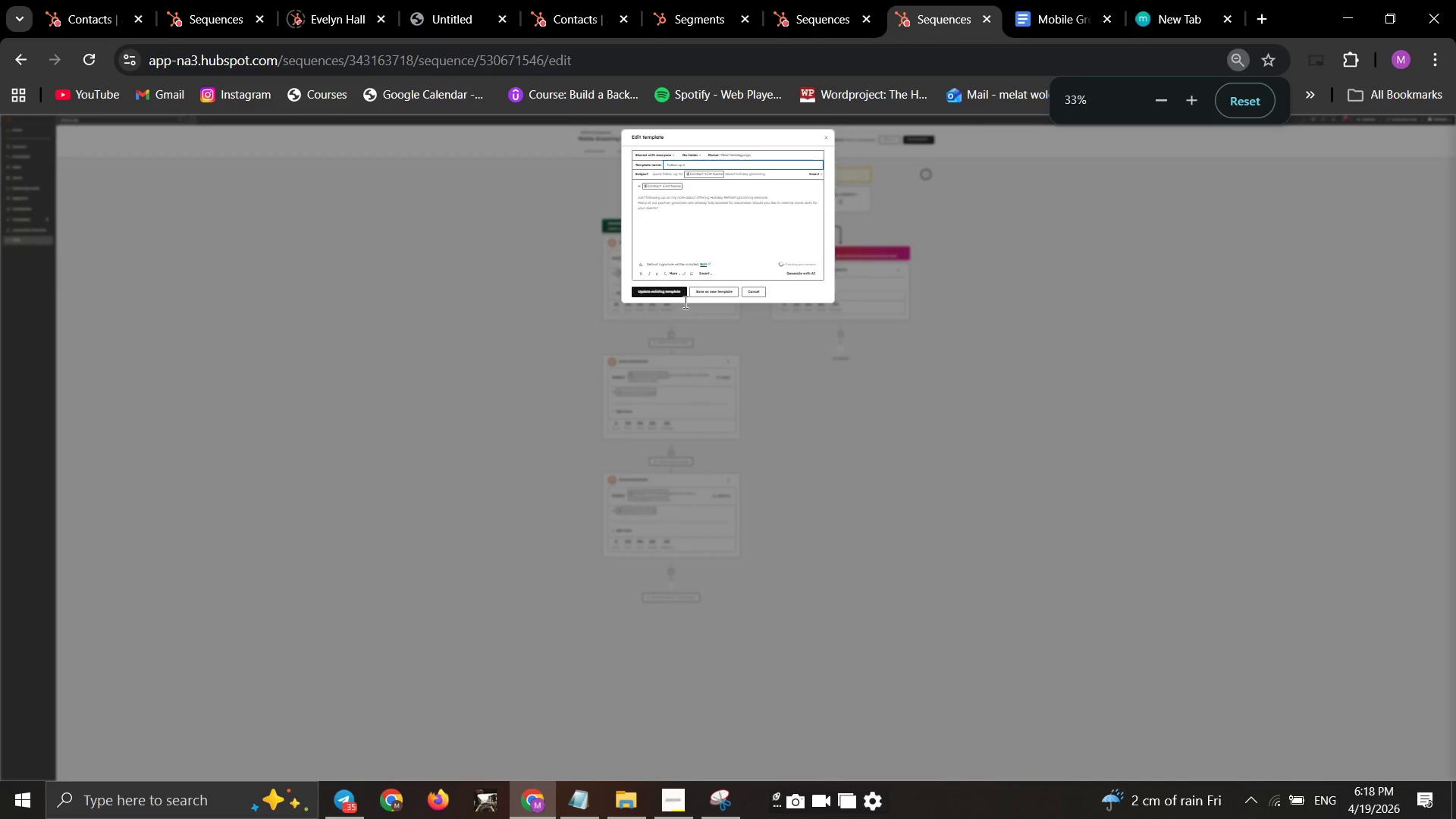 
key(Control+Shift+Equal)
 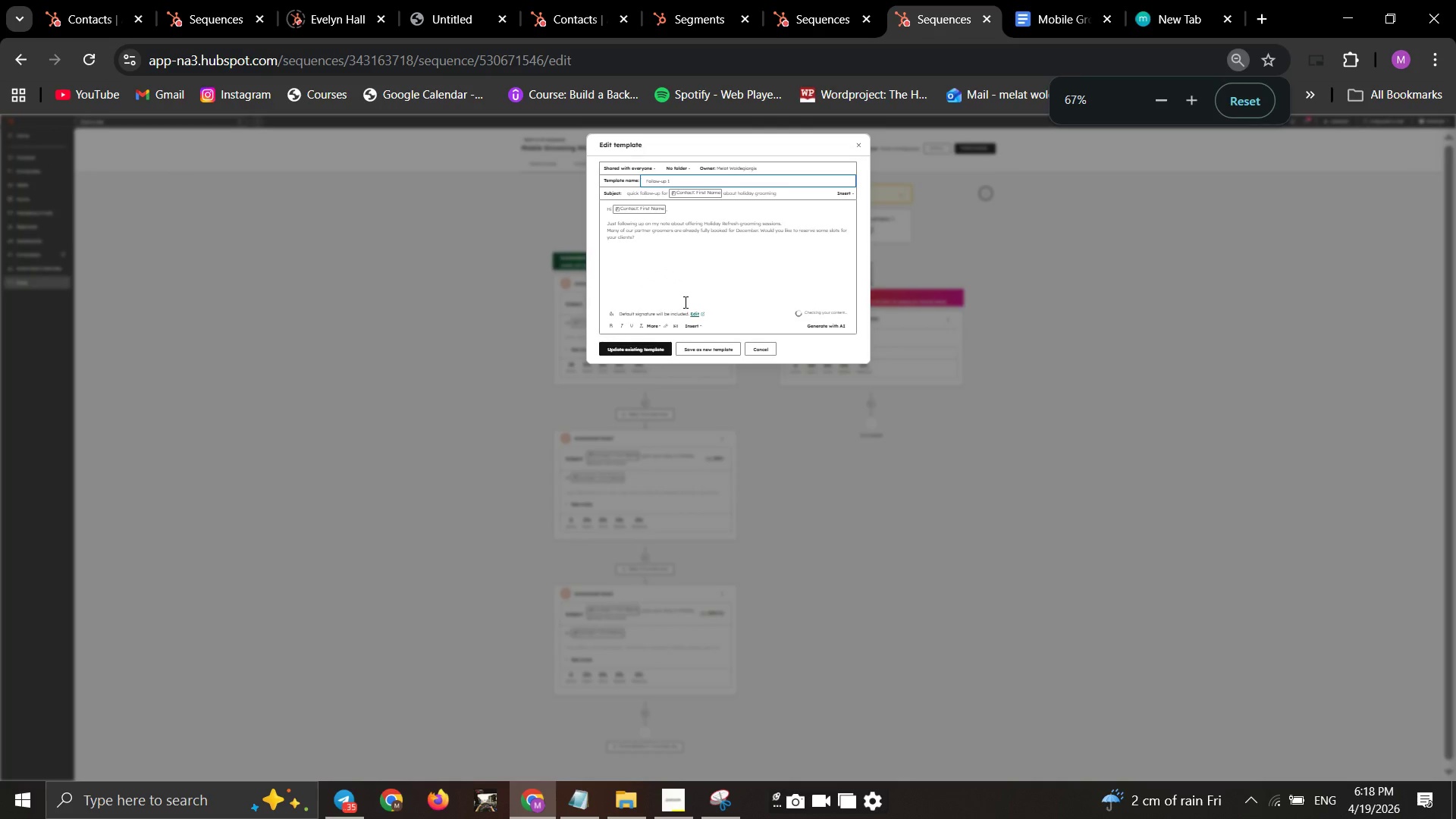 
key(Control+Shift+Equal)
 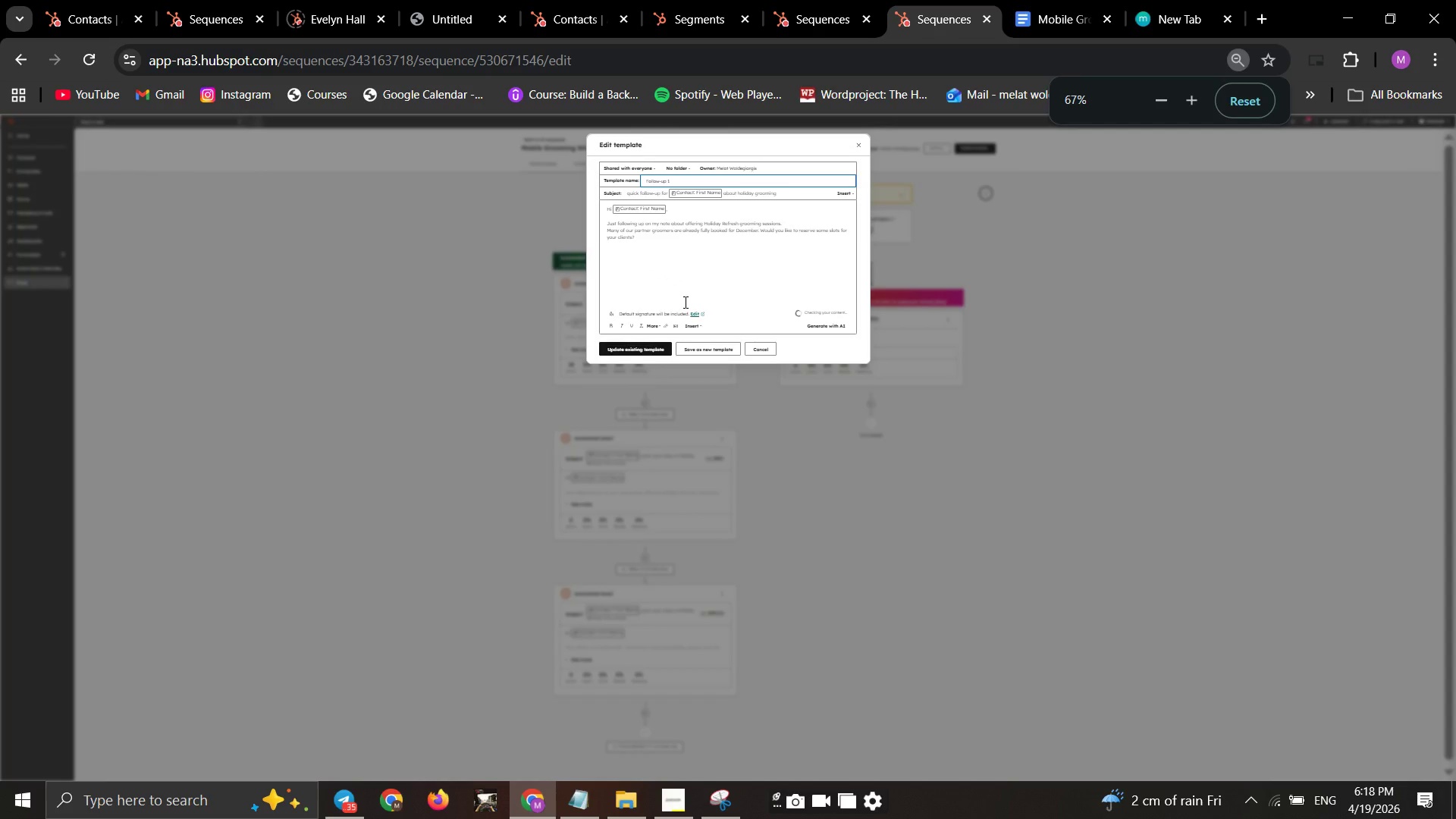 
key(Control+Shift+Equal)
 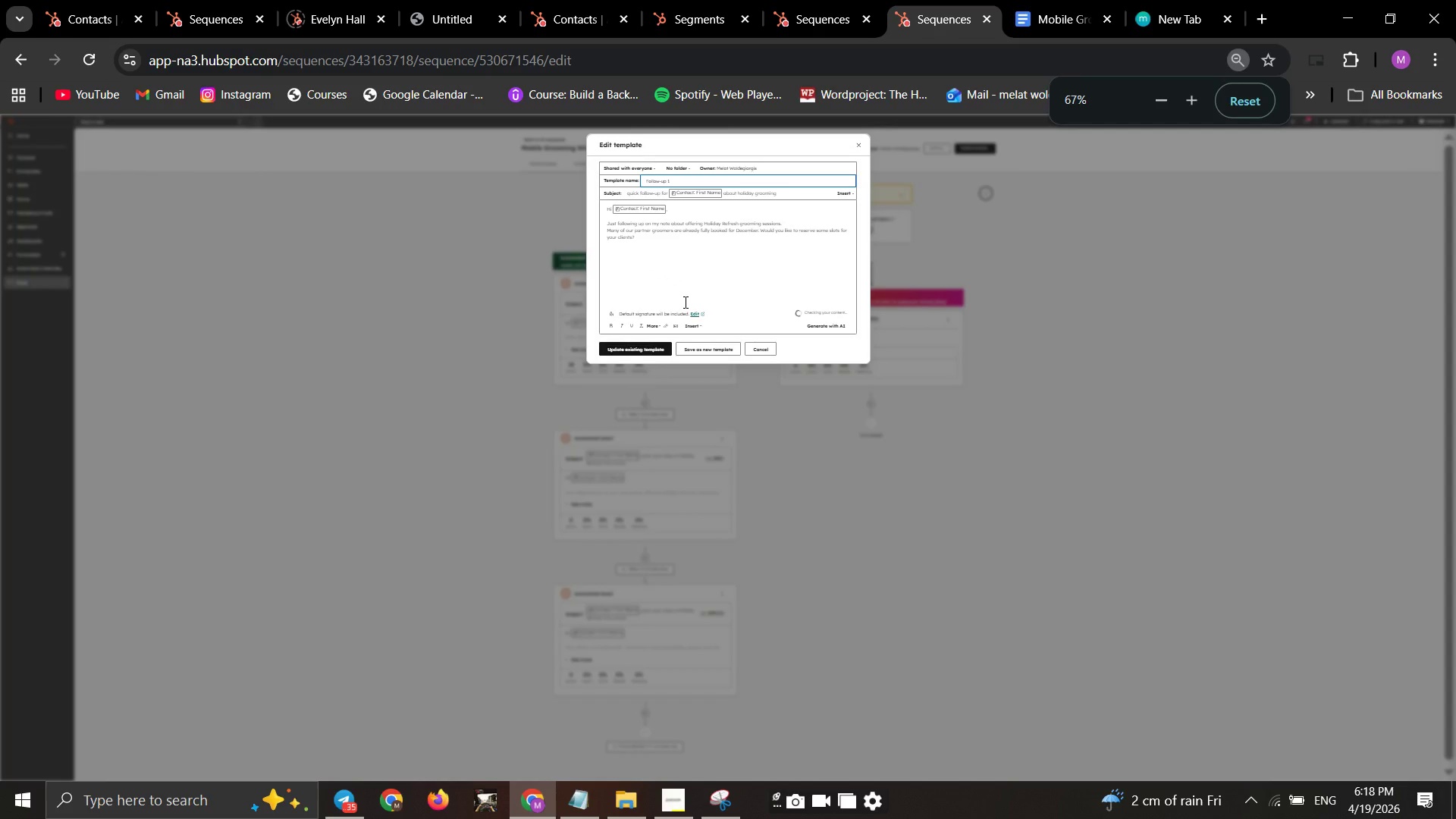 
key(Control+Shift+Equal)
 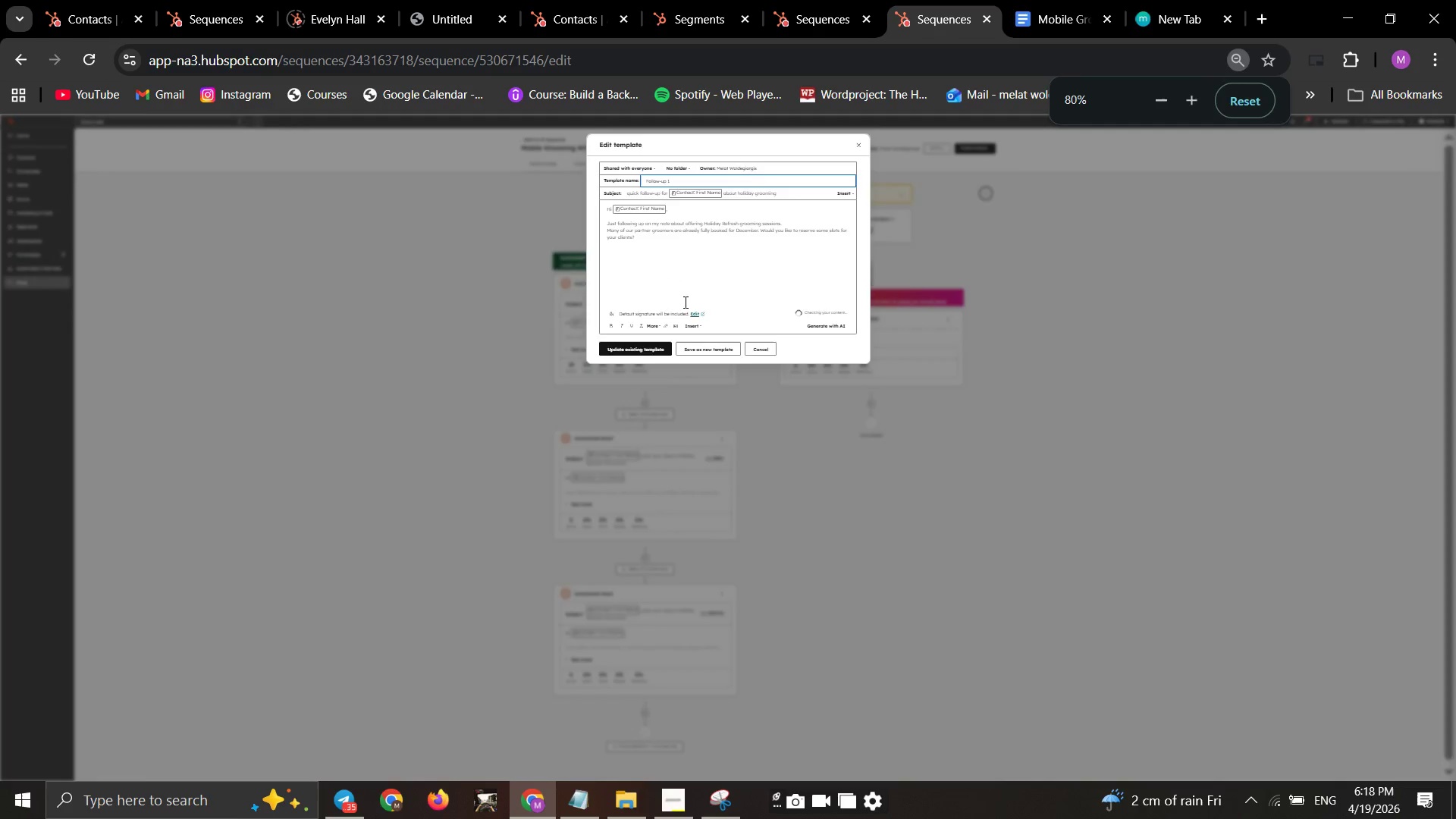 
key(Control+Shift+Equal)
 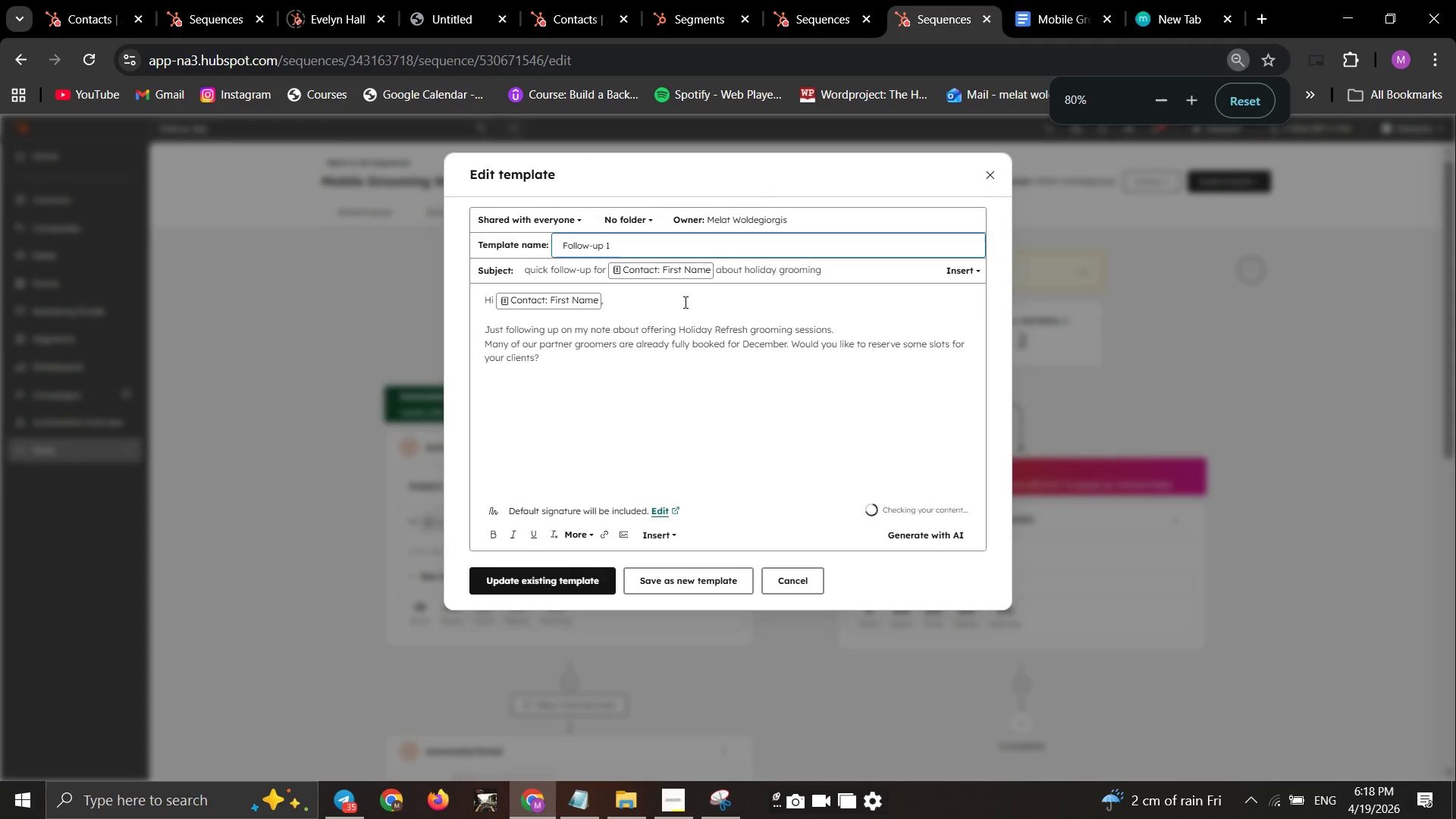 
key(Control+Shift+Equal)
 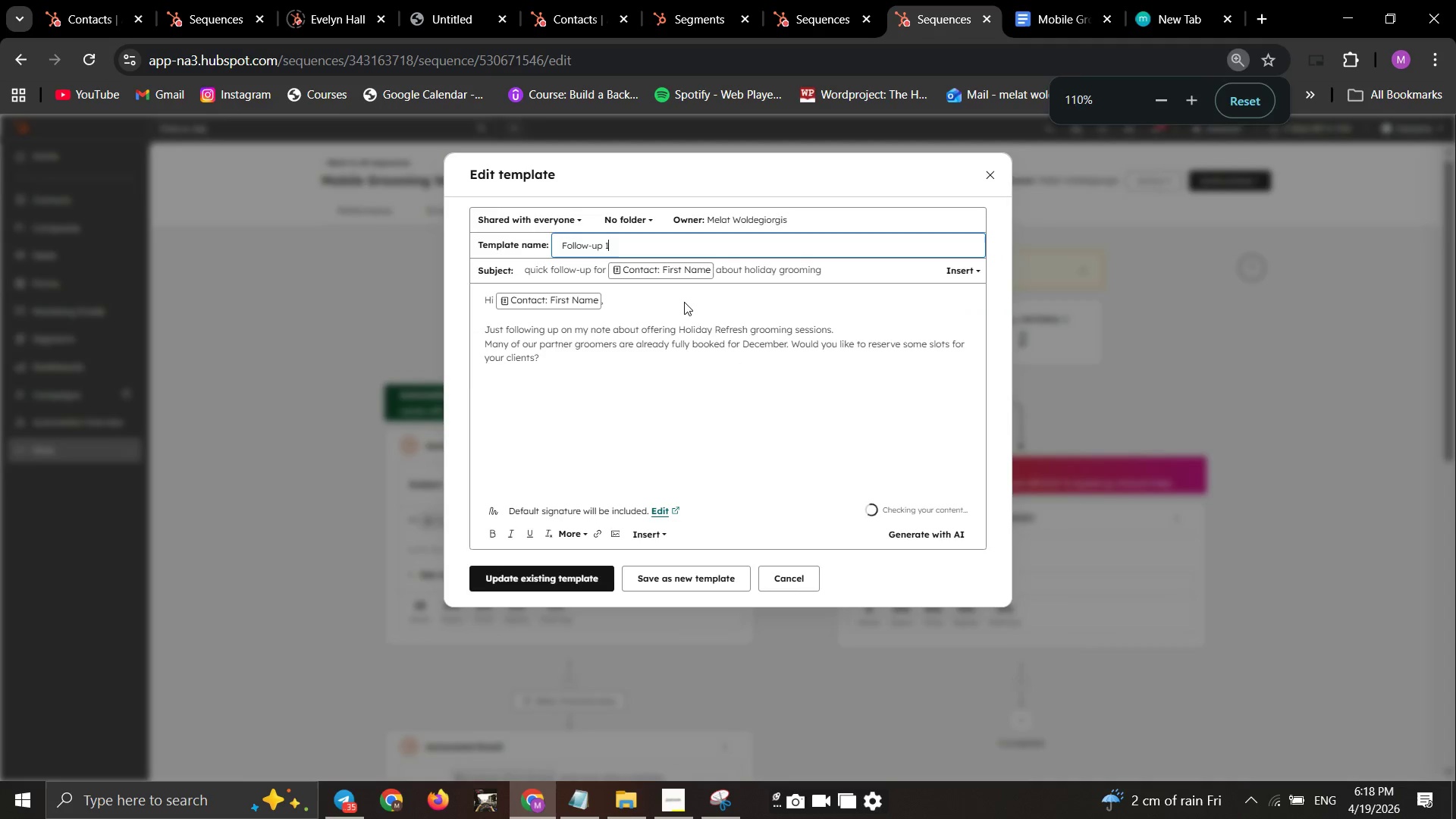 
key(Control+Shift+Equal)
 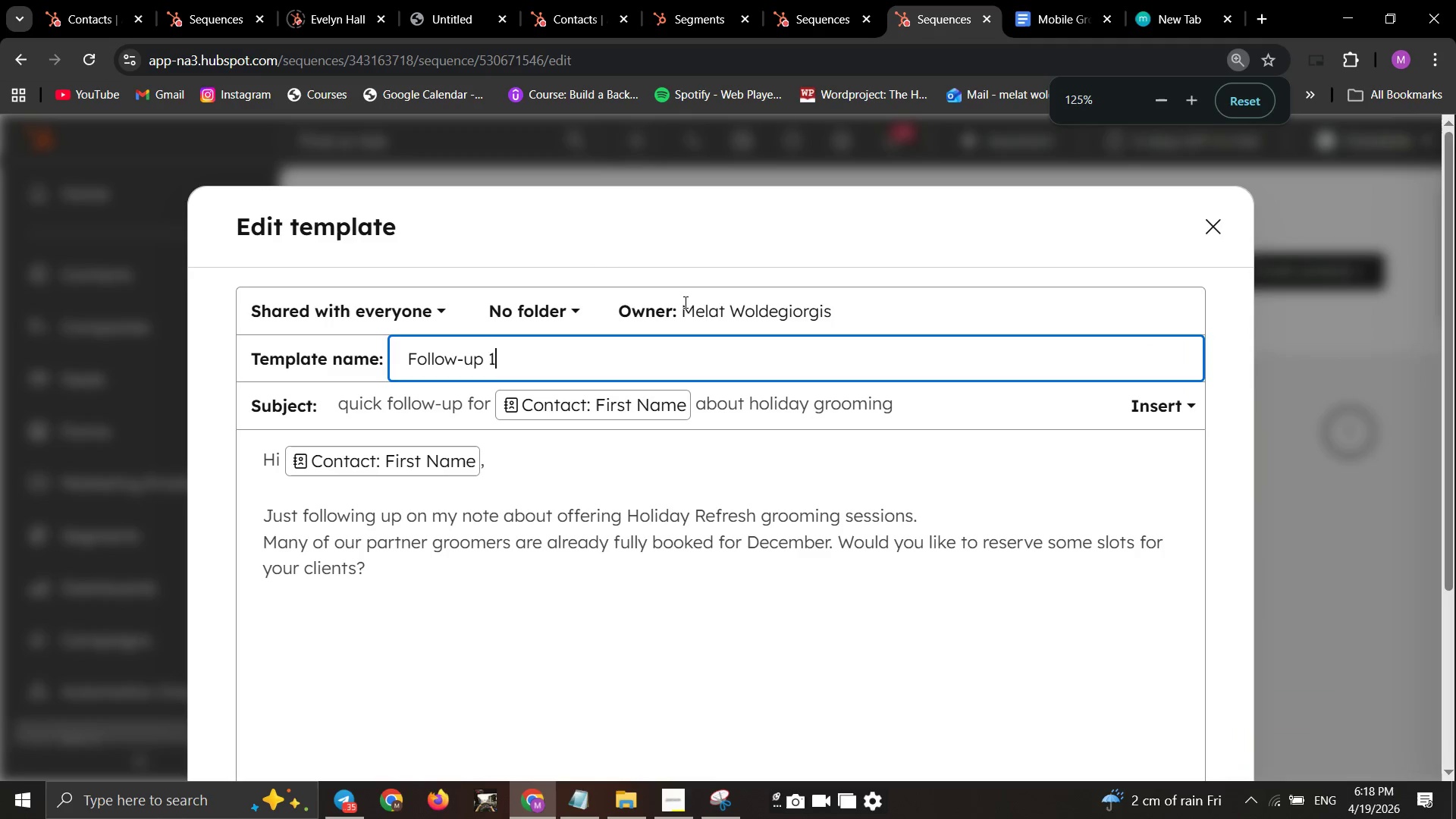 
key(Control+Shift+Minus)
 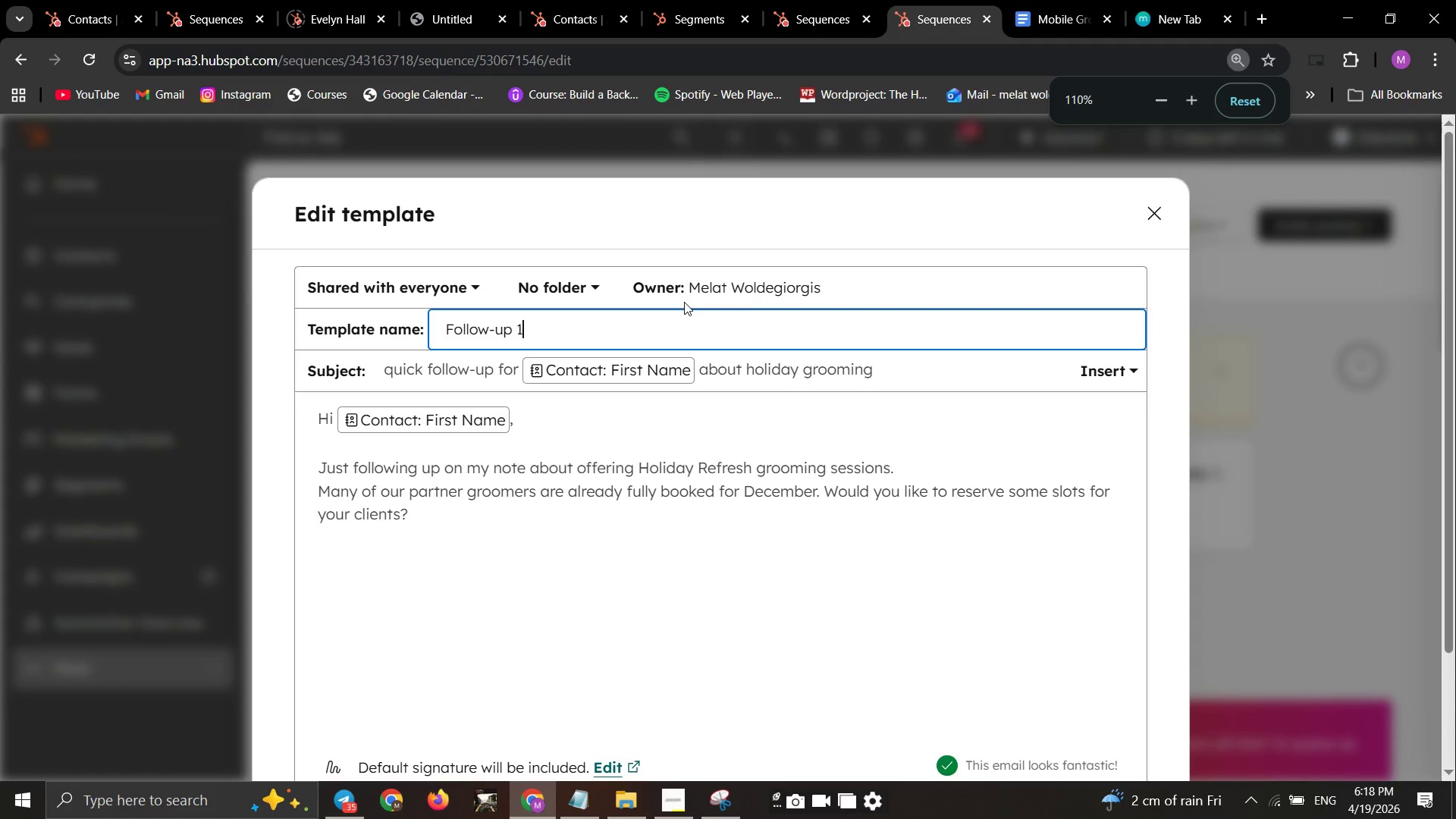 
key(Control+Shift+Minus)
 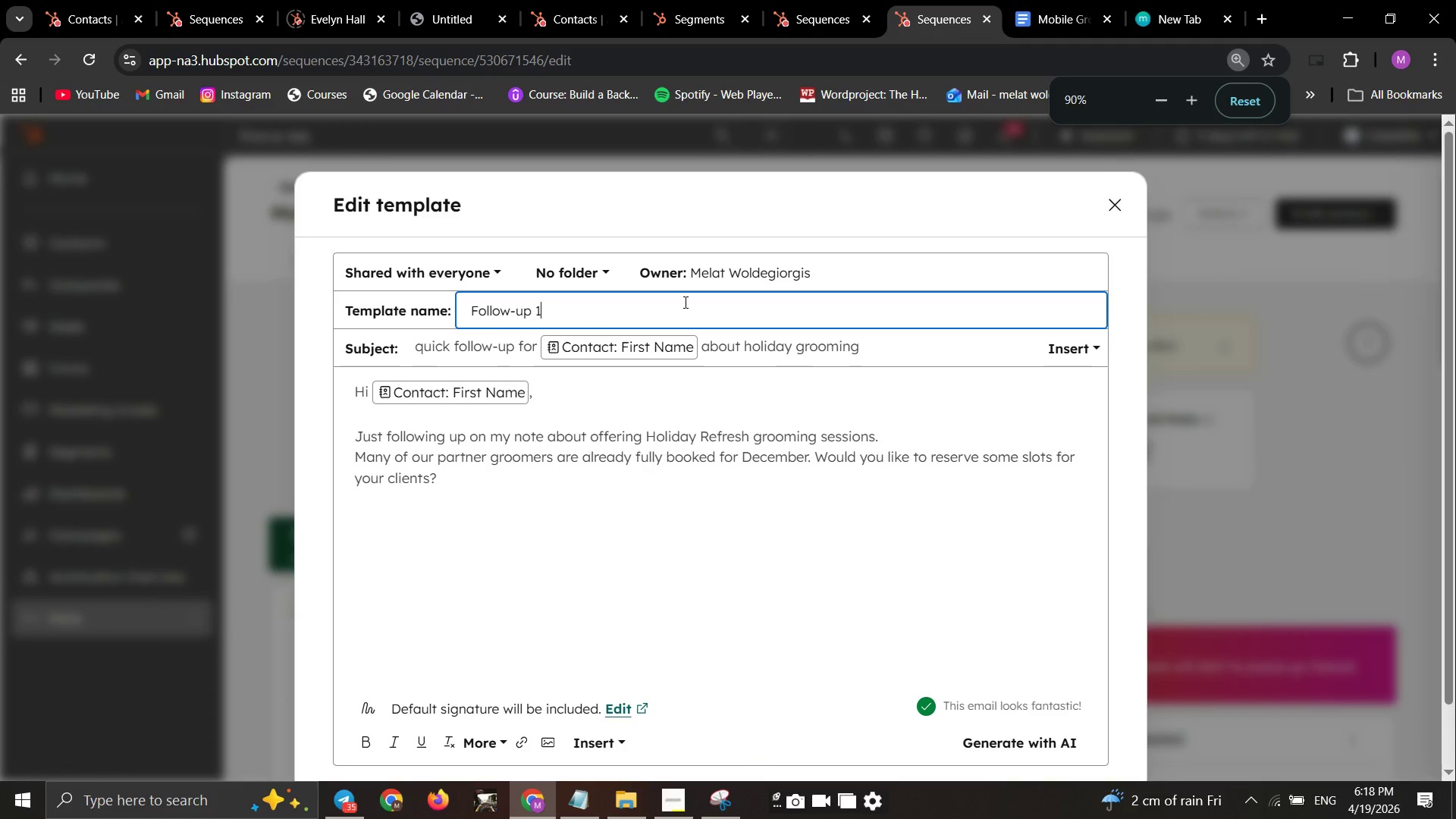 
key(Control+Shift+Minus)
 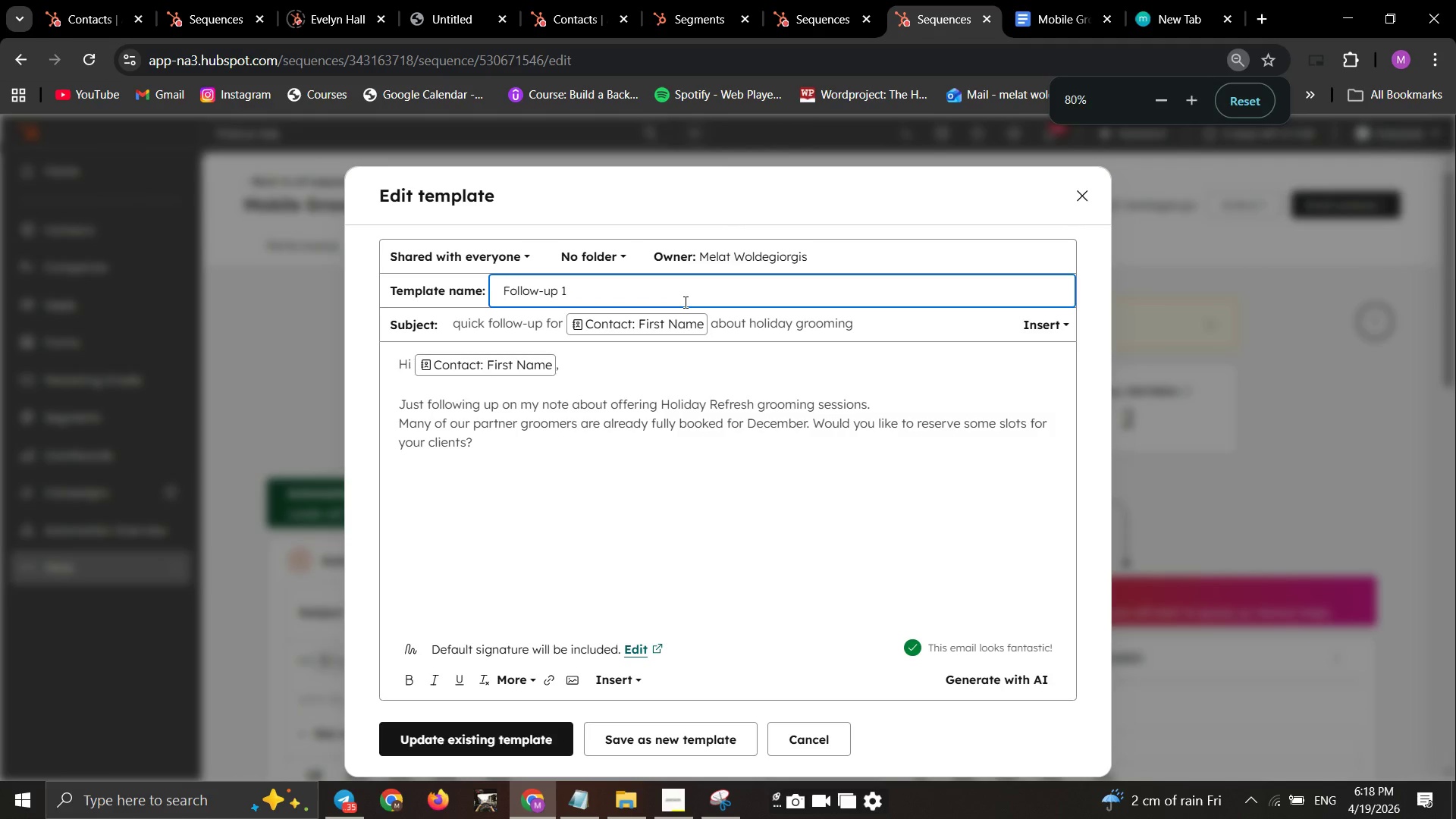 
key(Control+Shift+Minus)
 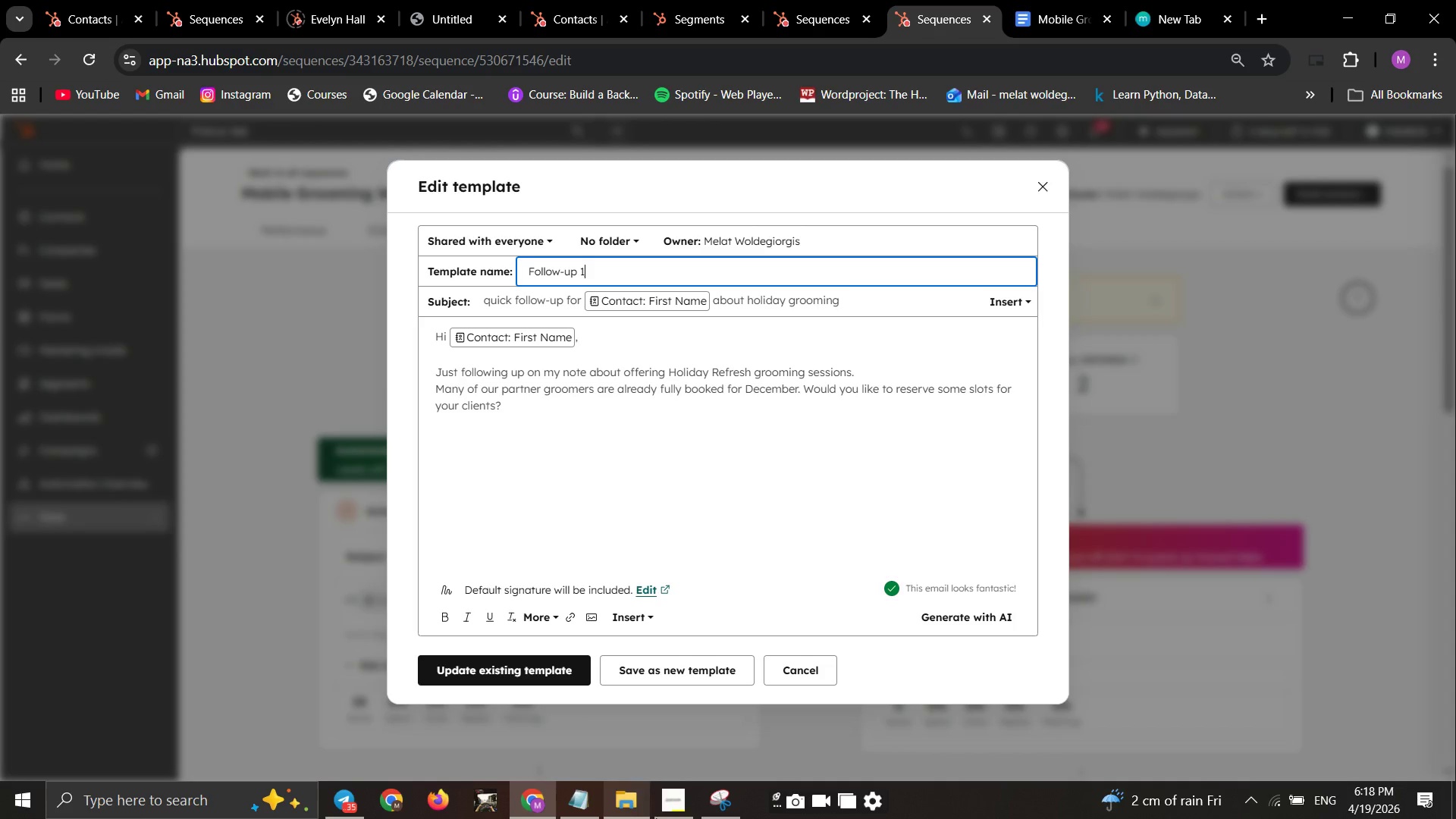 
left_click([702, 810])
 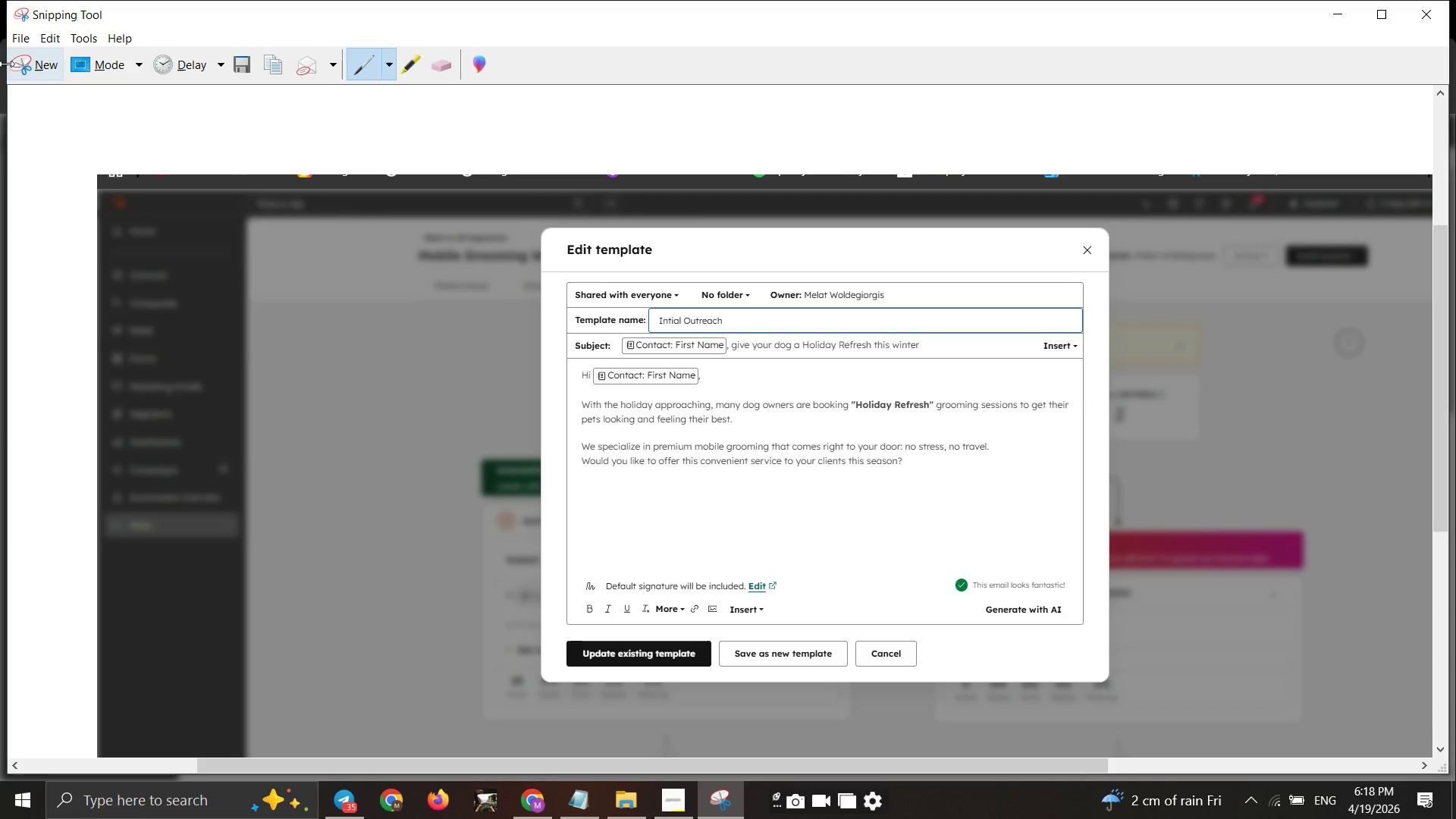 
left_click([22, 68])
 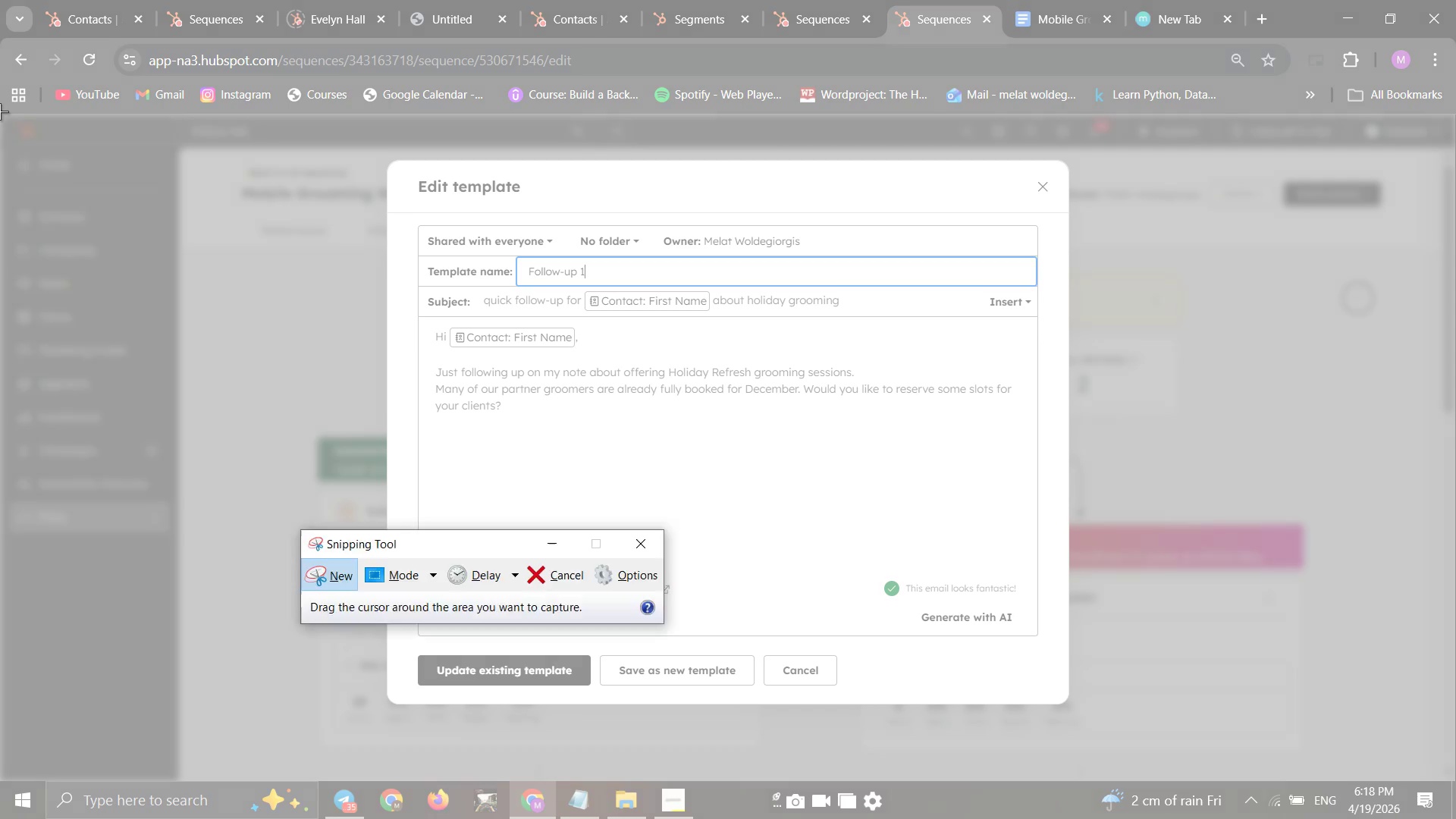 
left_click_drag(start_coordinate=[0, 111], to_coordinate=[1455, 795])
 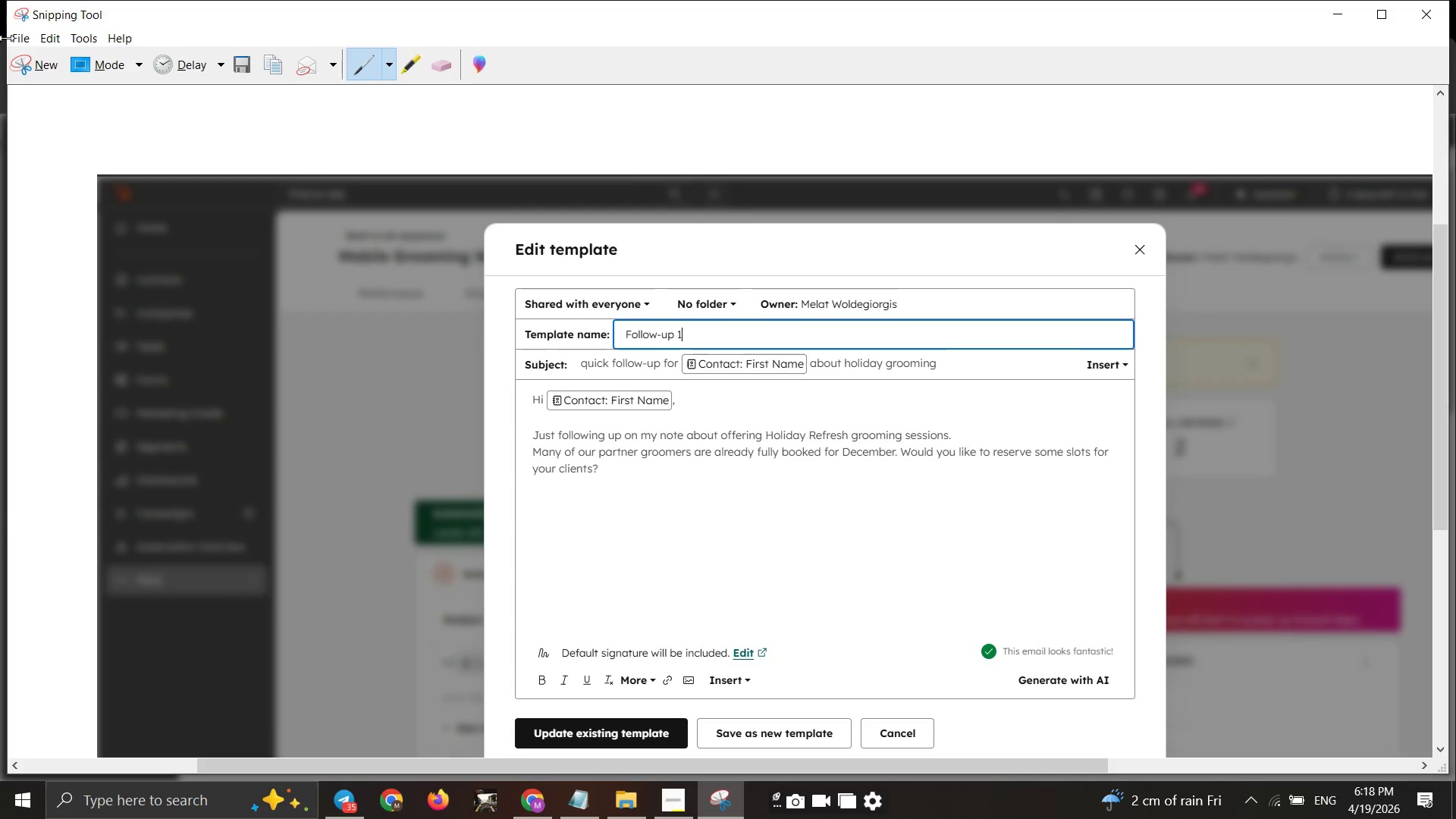 
left_click([16, 38])
 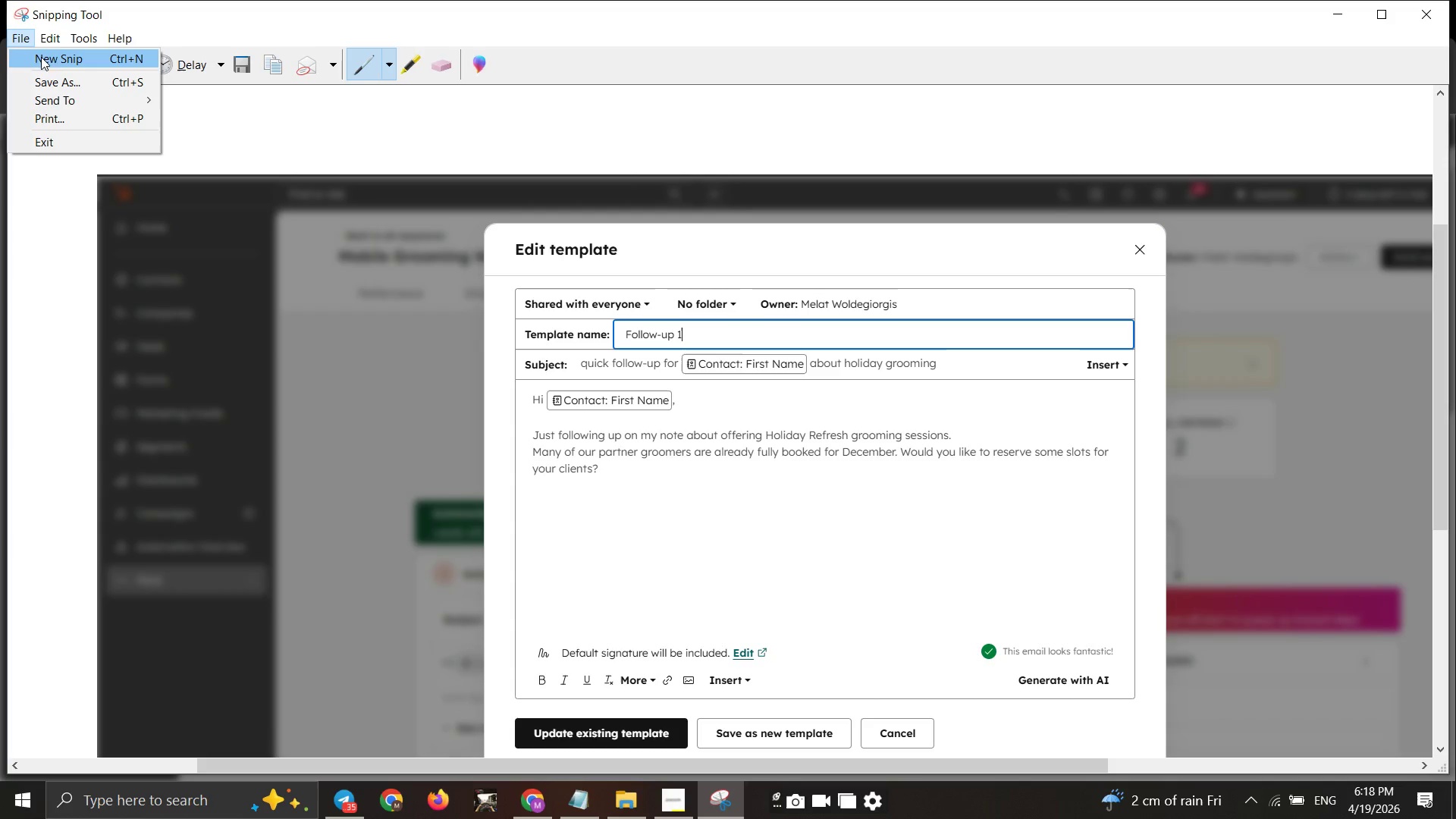 
left_click([47, 74])
 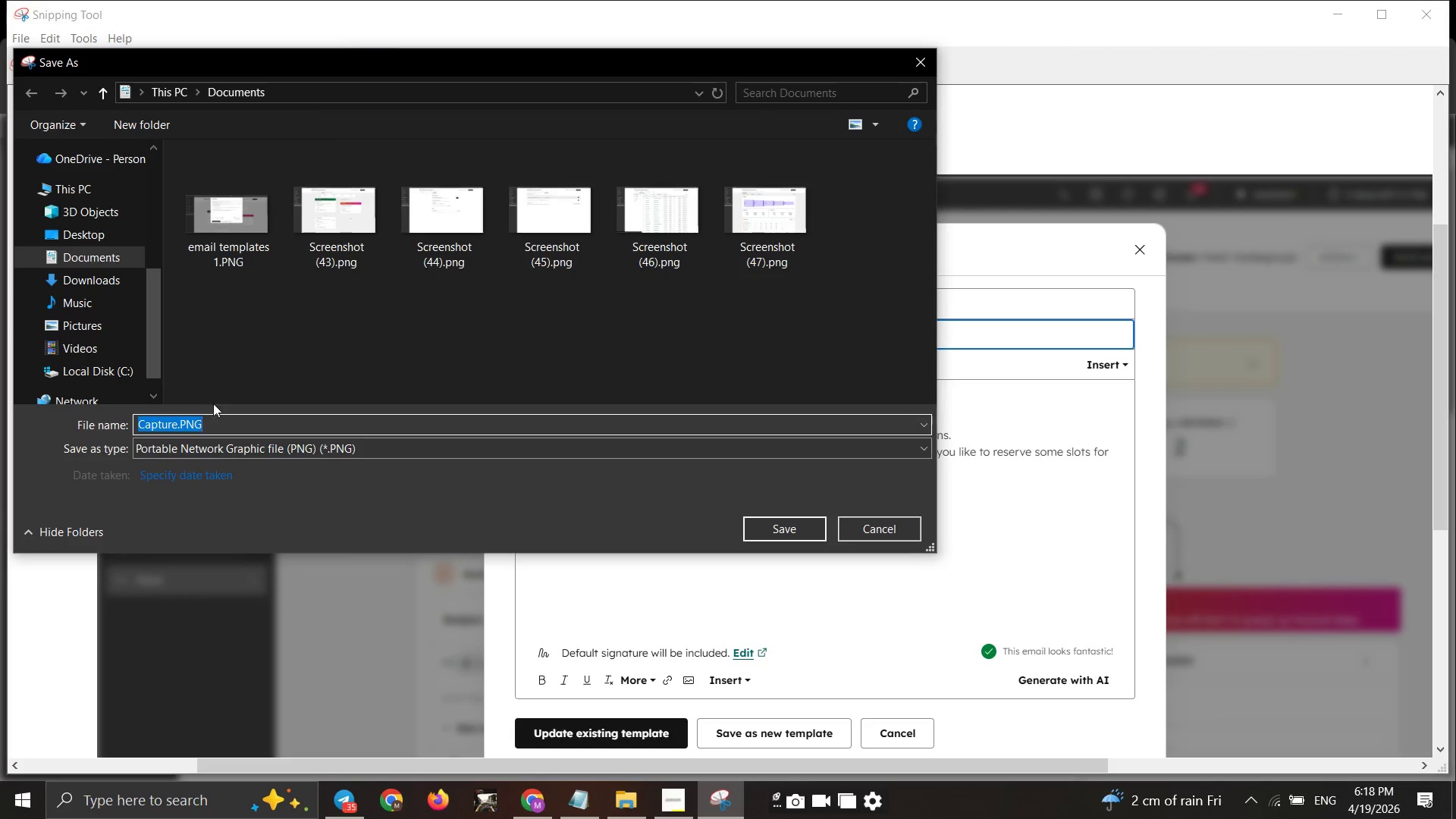 
left_click_drag(start_coordinate=[218, 422], to_coordinate=[134, 419])
 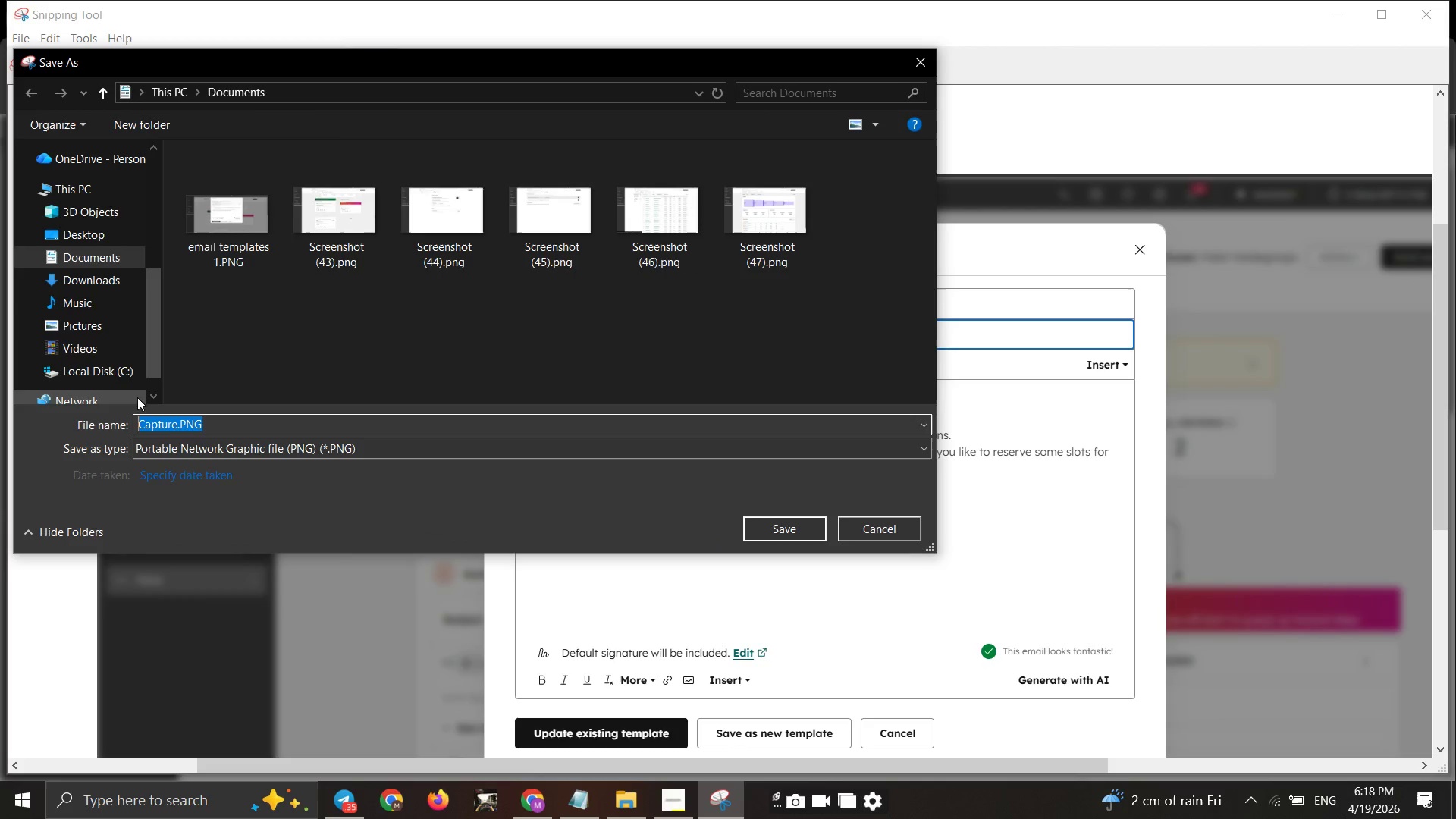 
key(Control+V)
 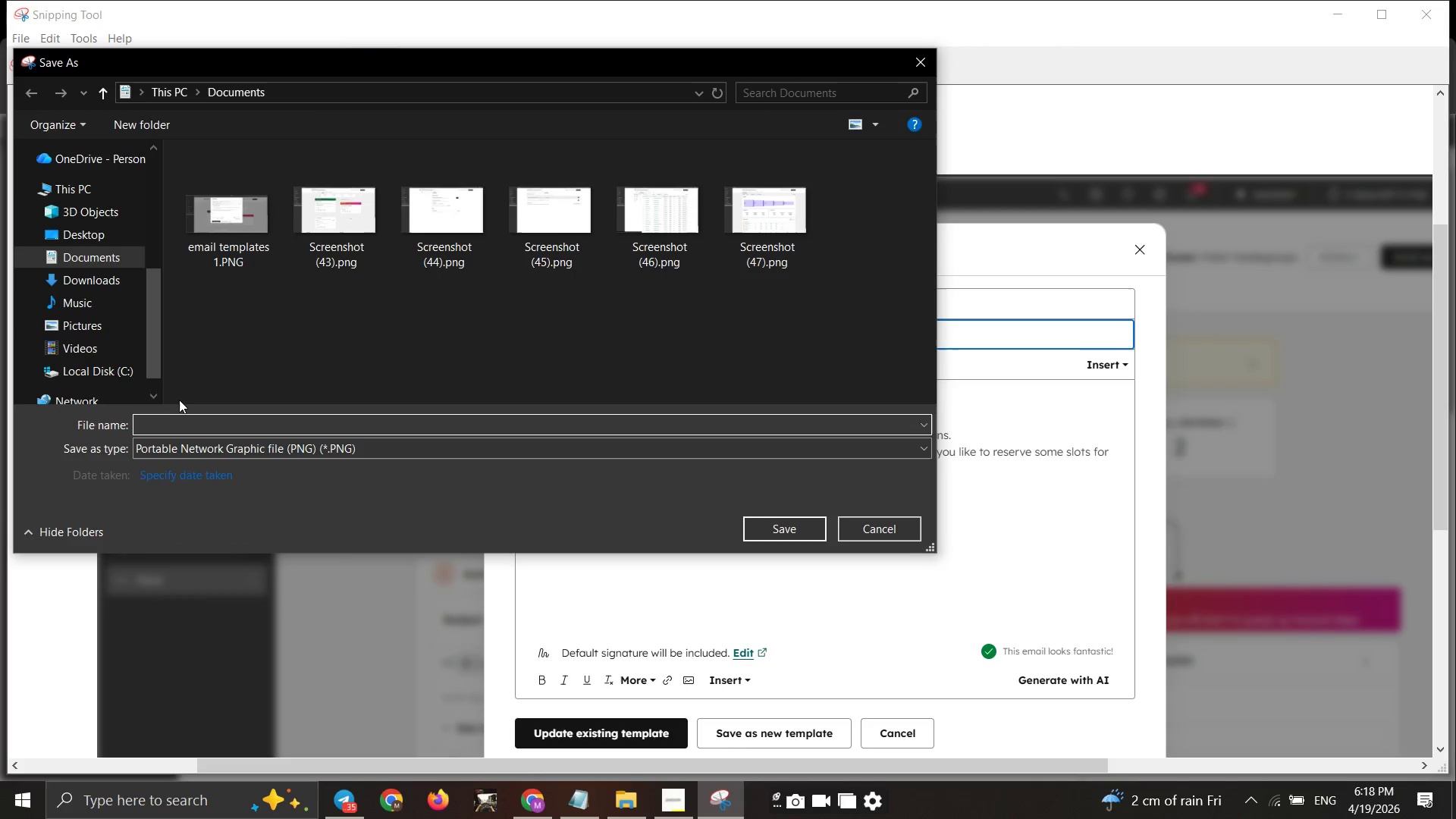 
key(Control+V)
 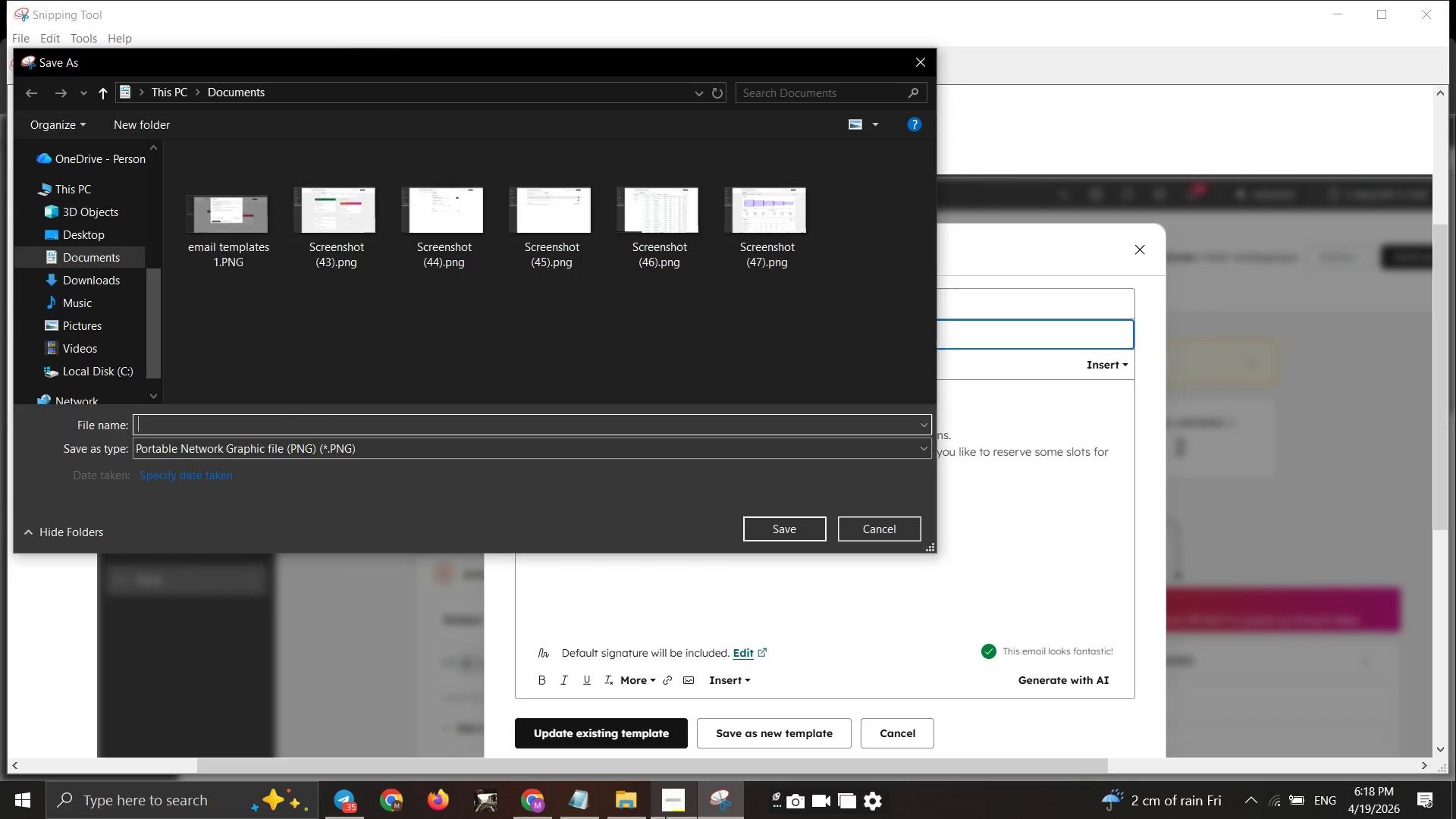 
left_click([674, 812])